 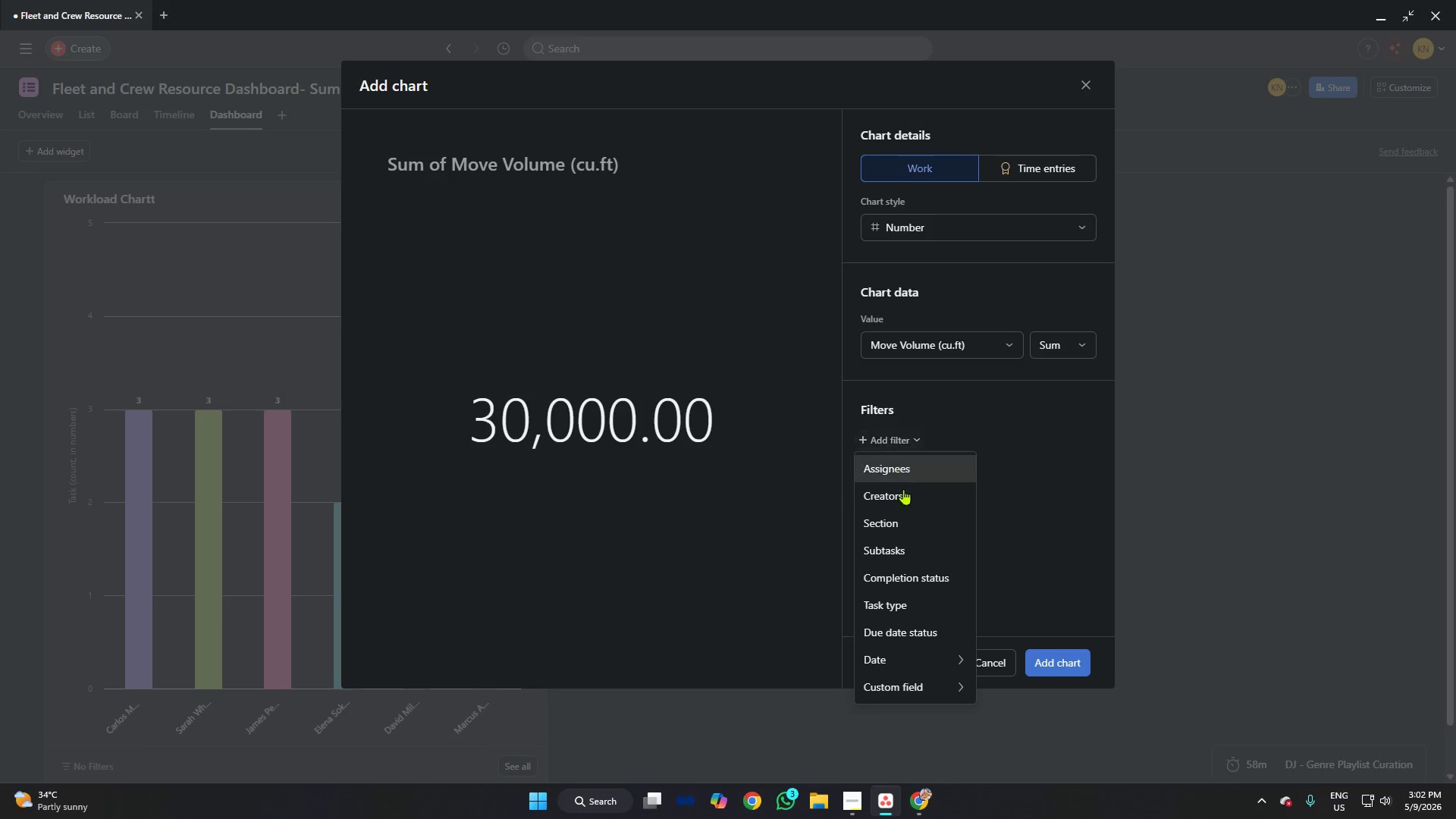 
left_click([1034, 656])
 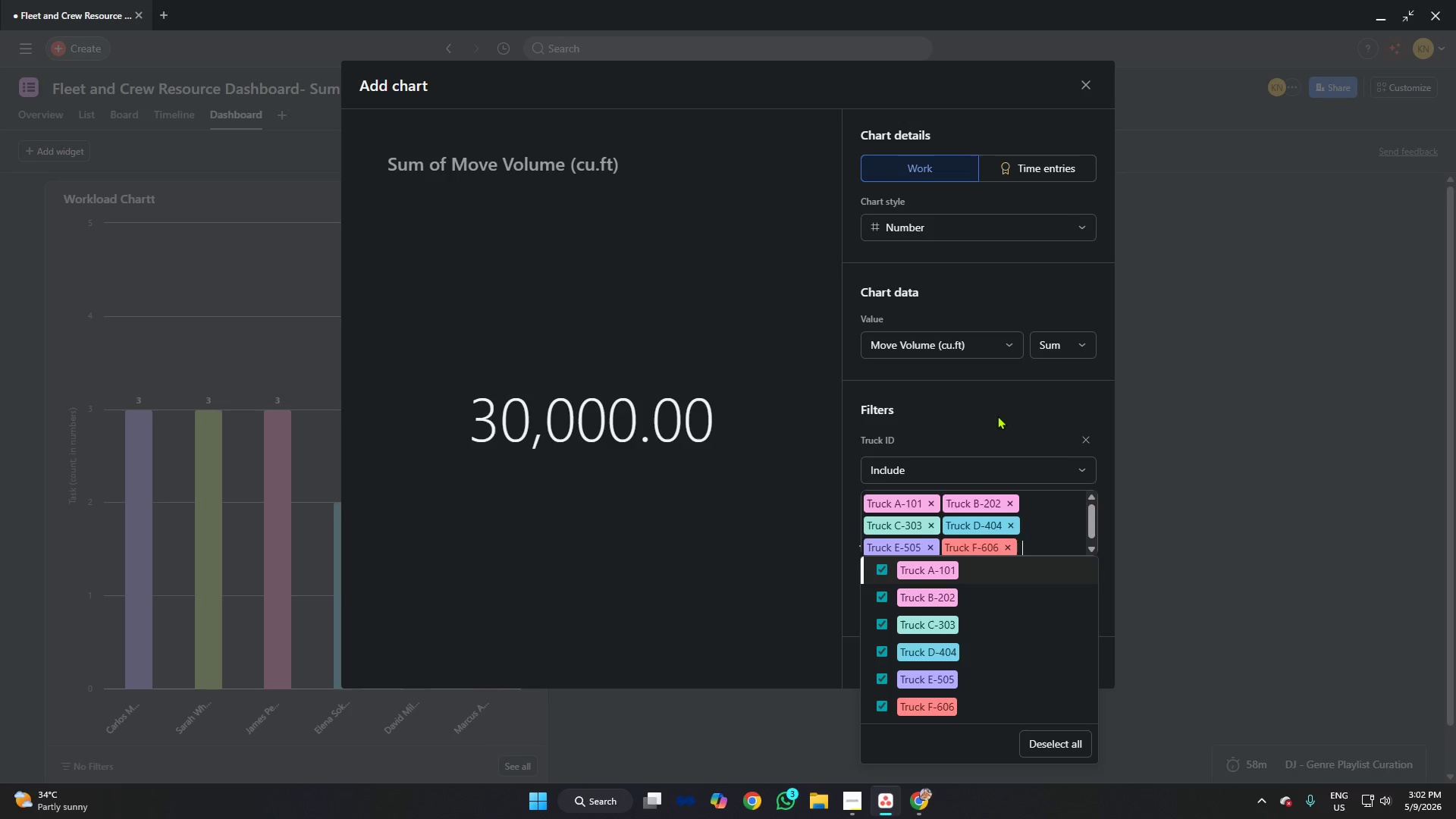 
left_click([997, 416])
 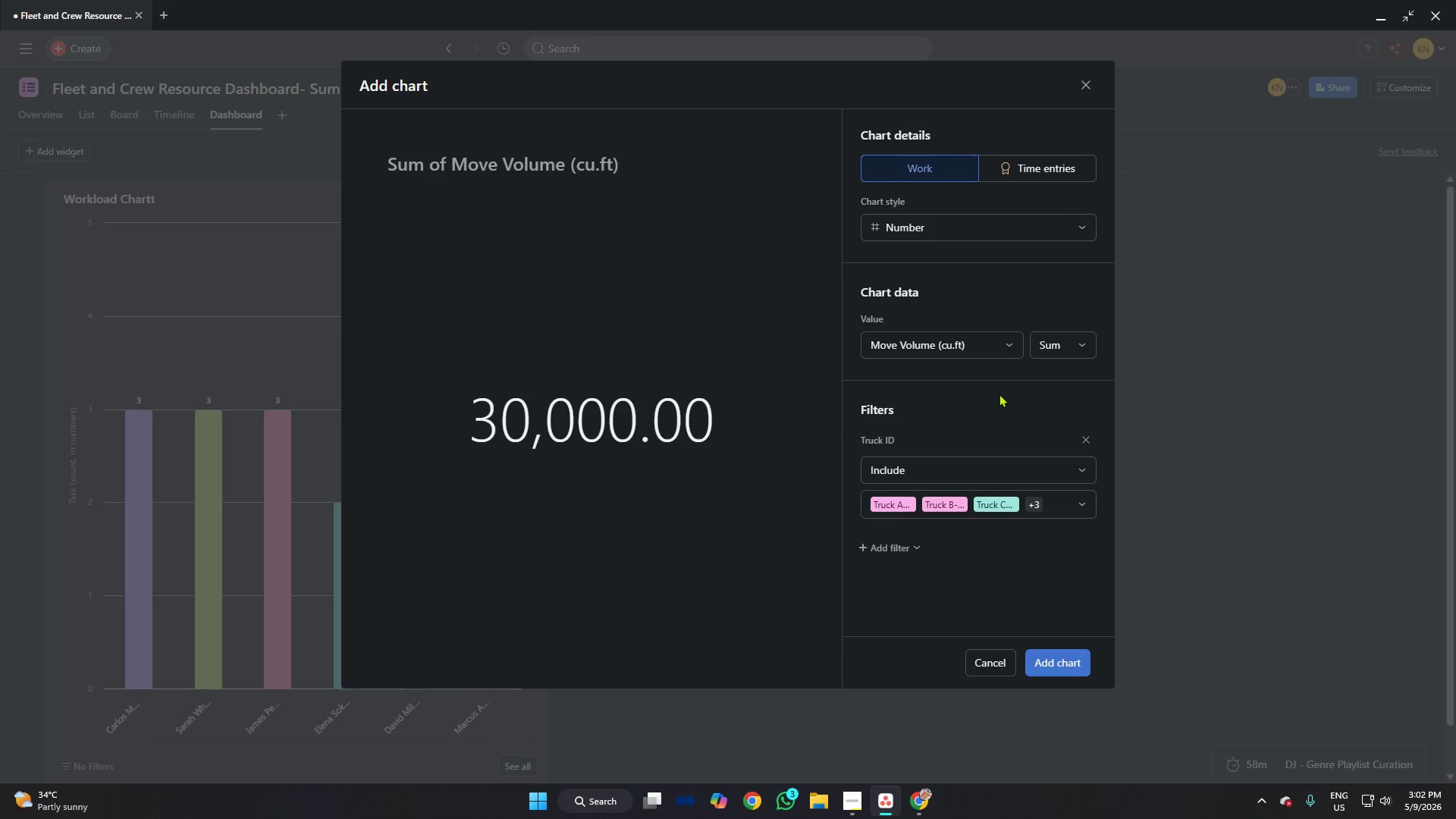 
left_click([931, 230])
 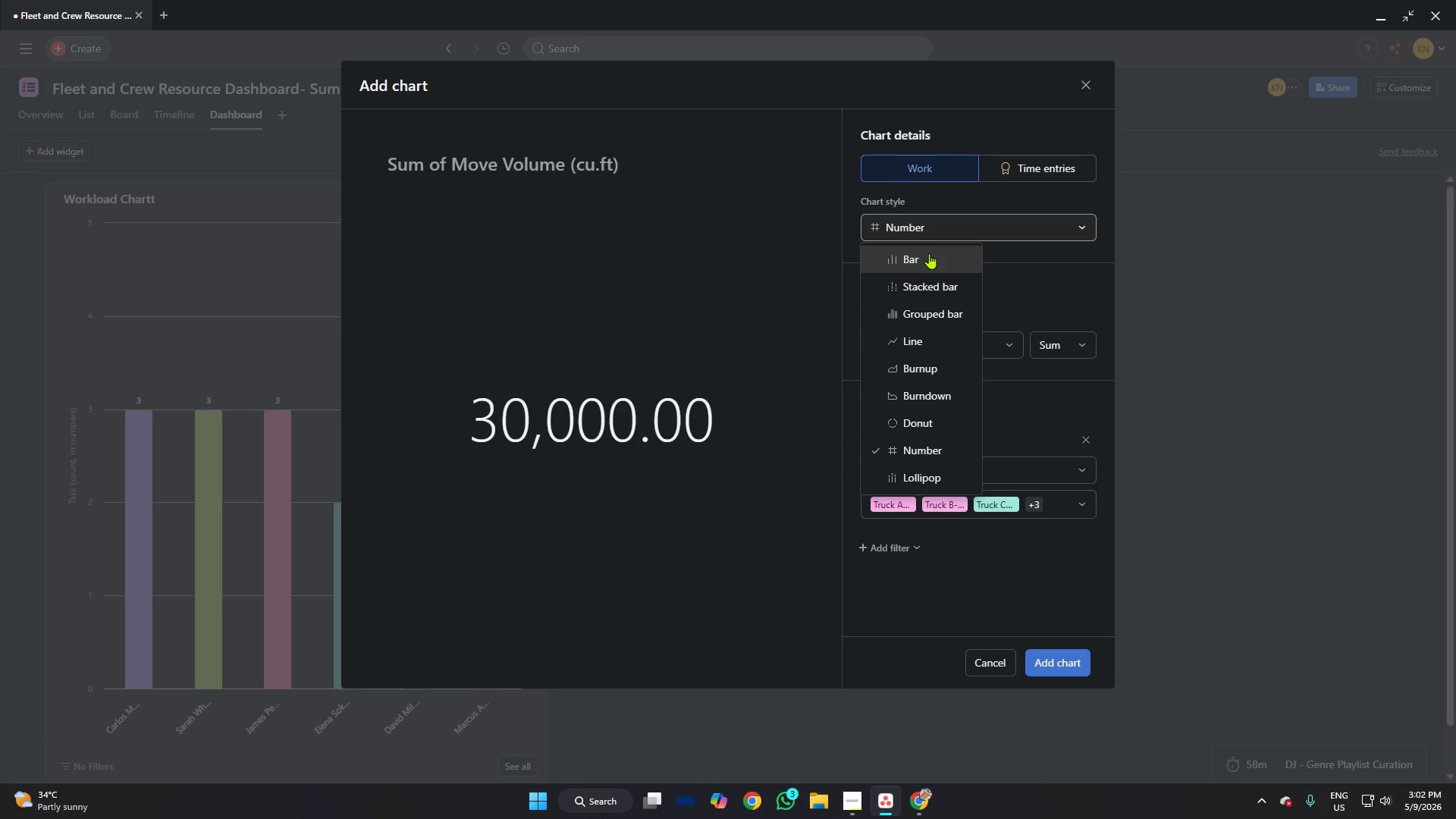 
left_click([929, 253])
 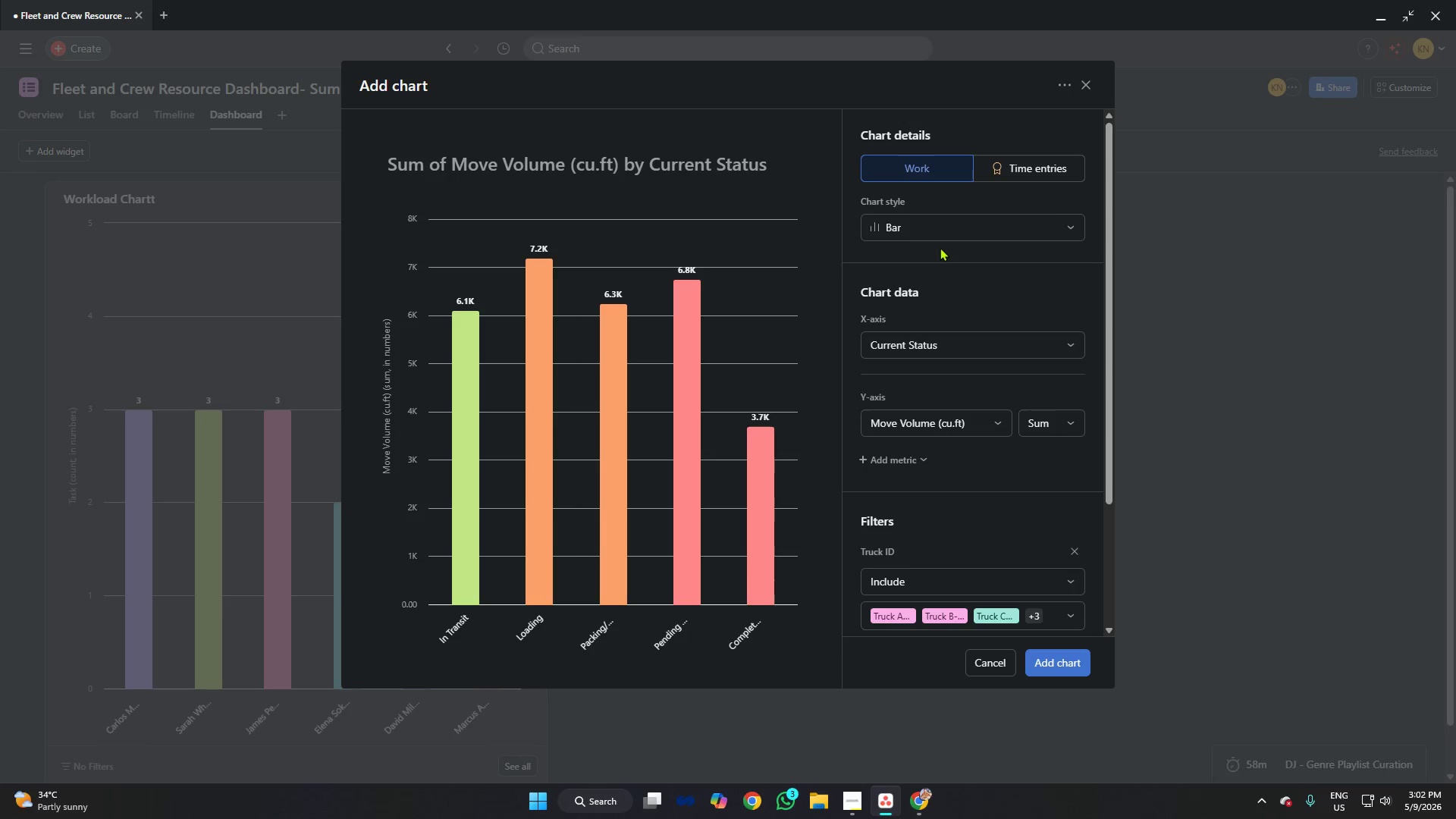 
wait(10.92)
 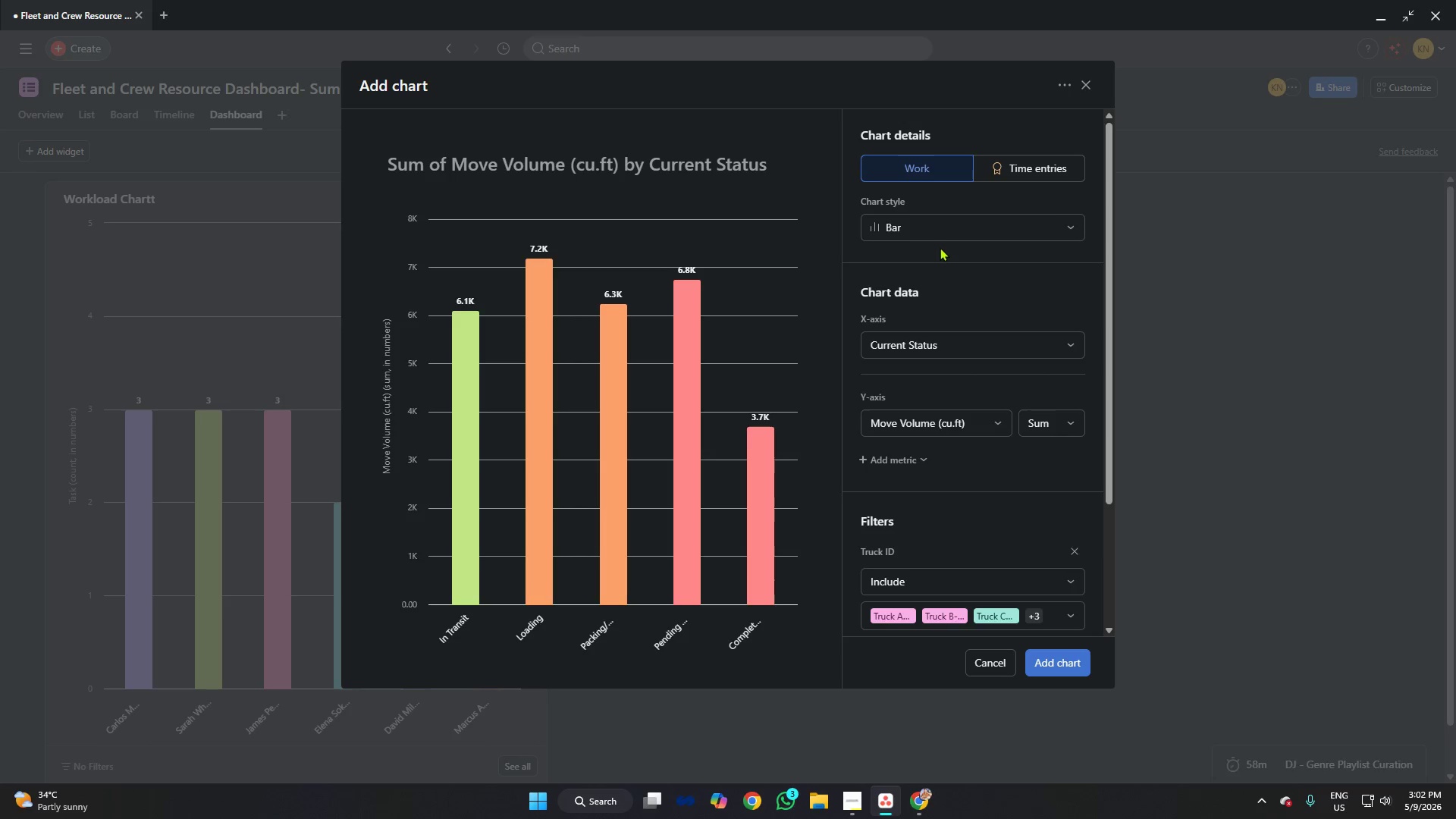 
left_click([955, 347])
 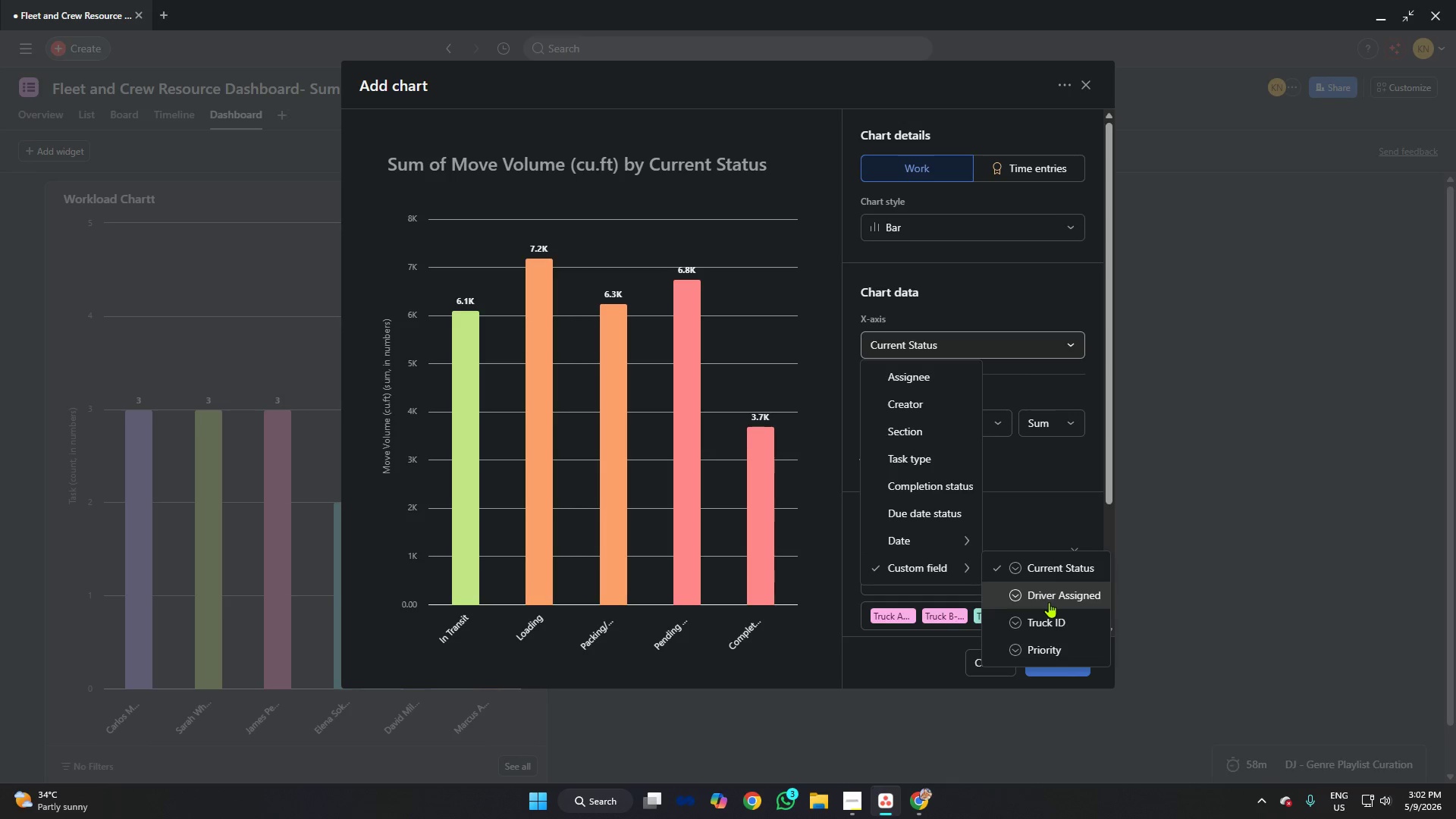 
left_click([1053, 620])
 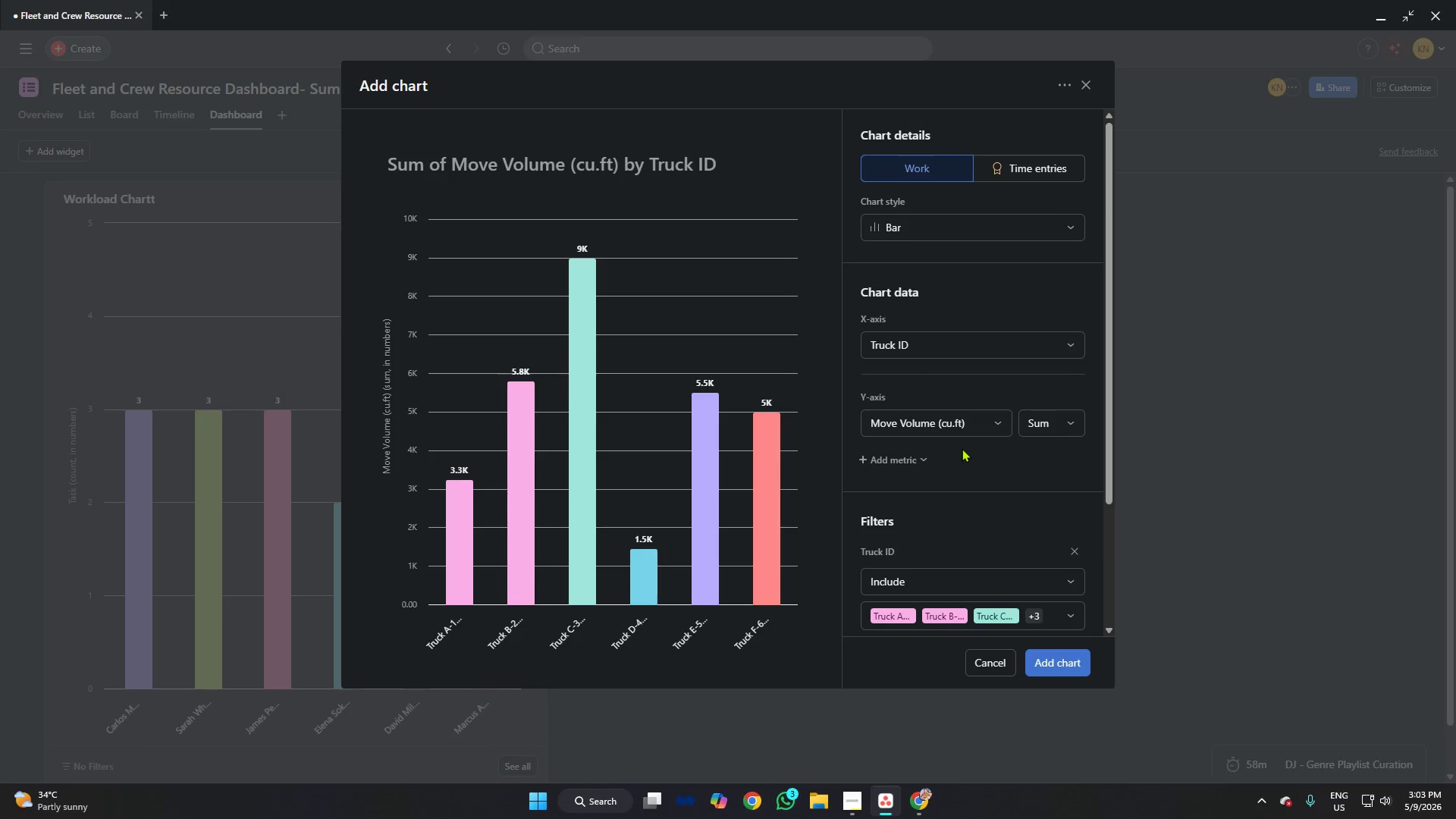 
wait(10.47)
 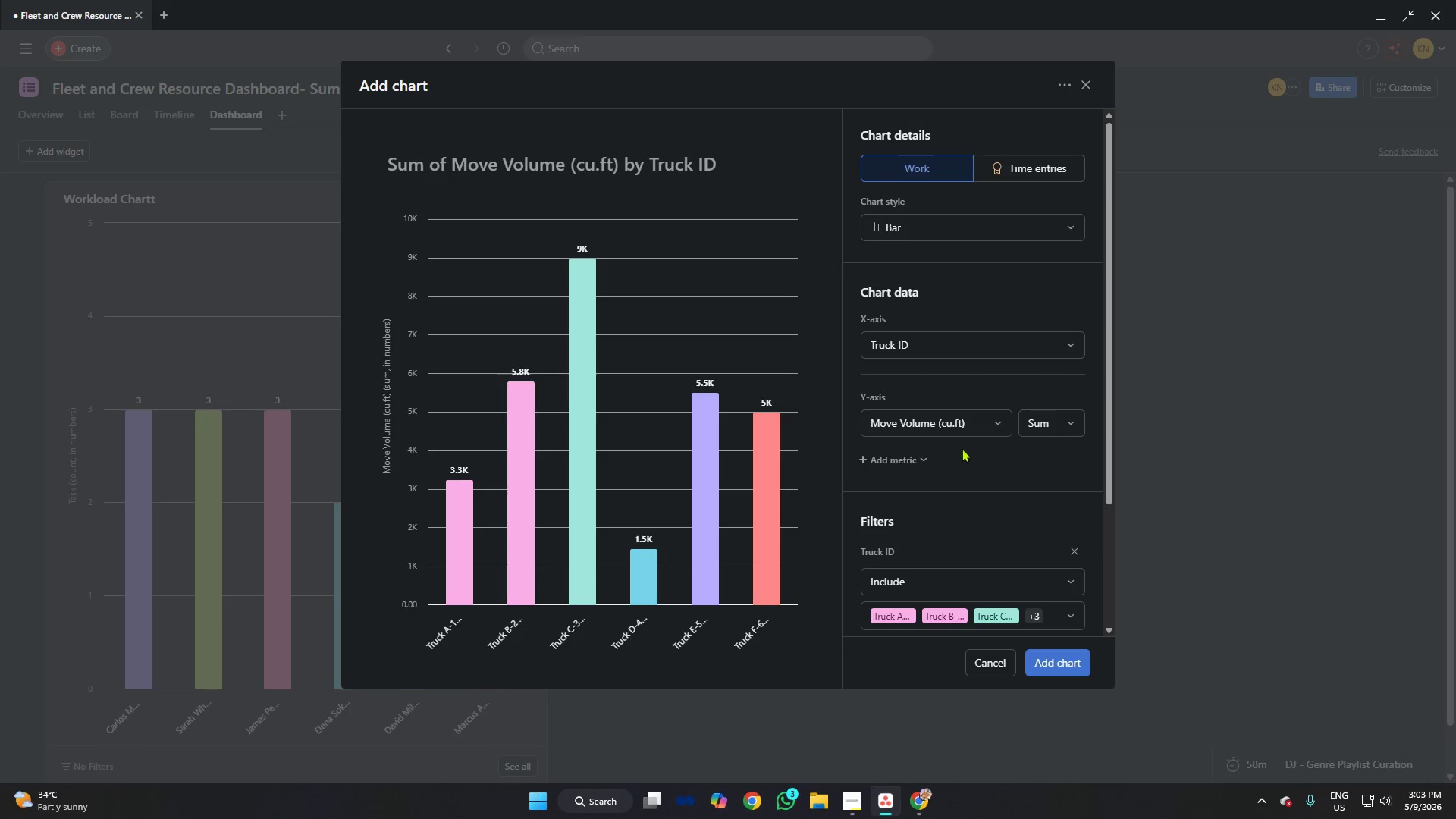 
left_click([1046, 665])
 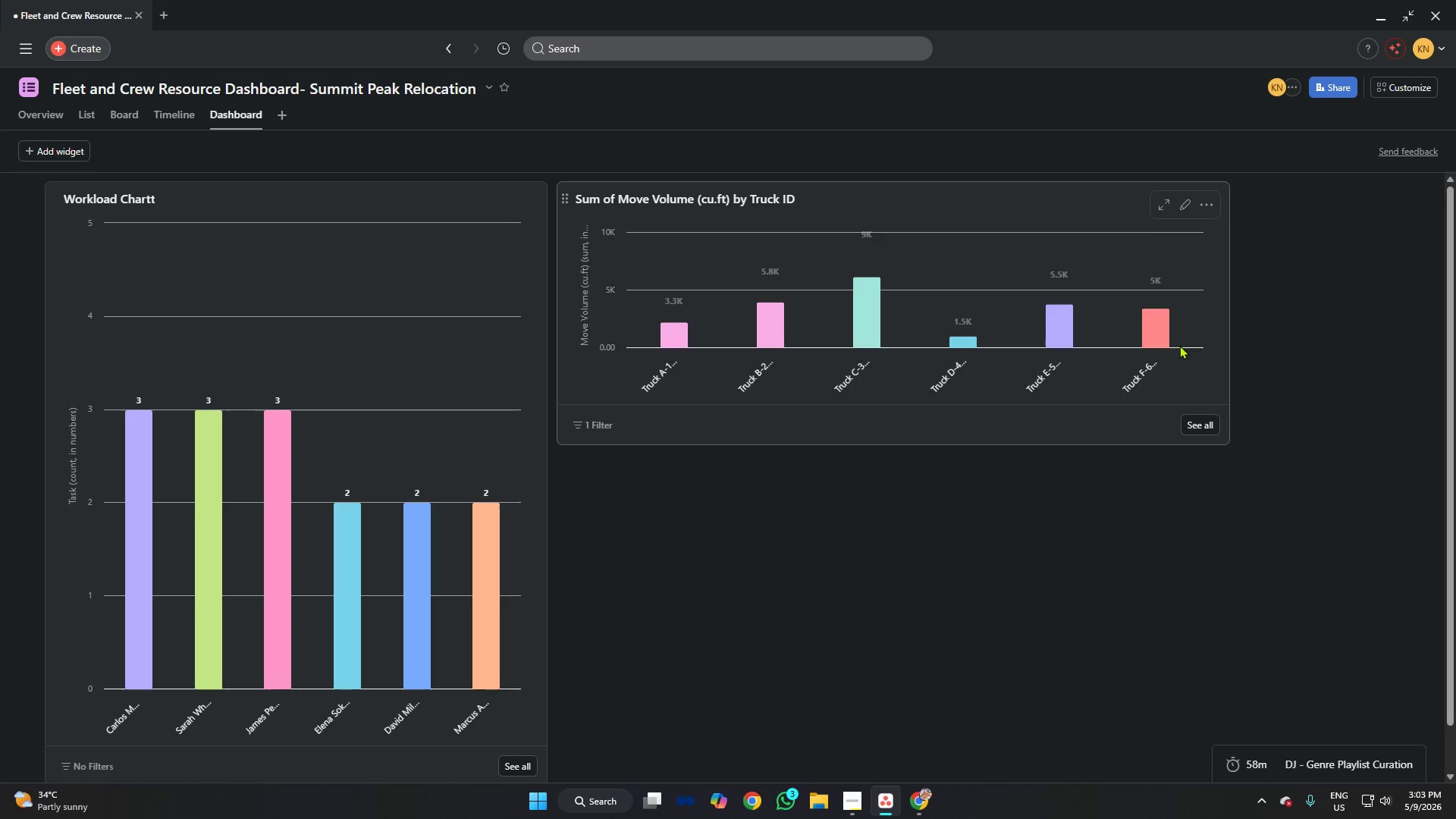 
left_click_drag(start_coordinate=[1223, 284], to_coordinate=[1367, 284])
 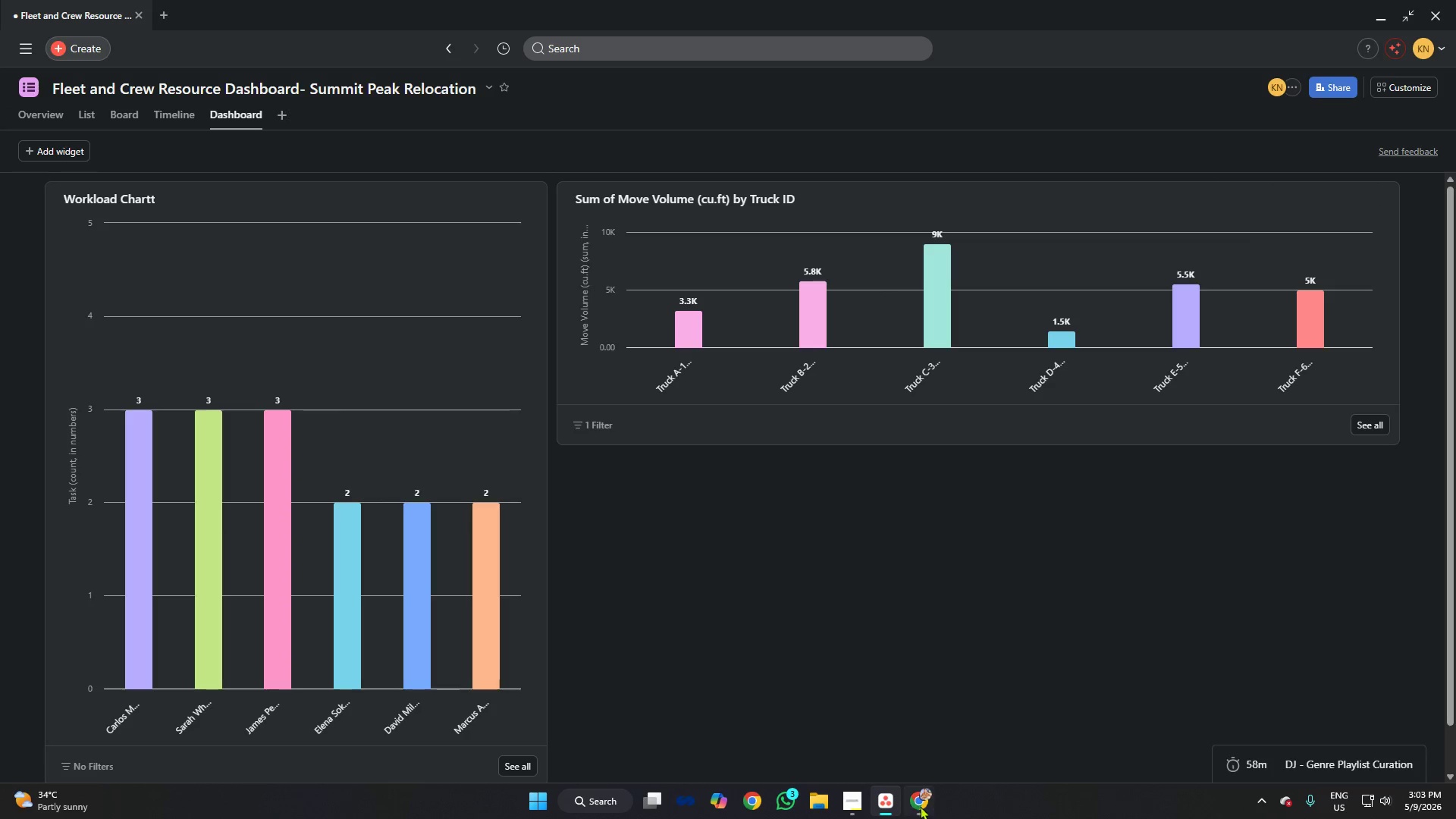 
left_click([918, 800])
 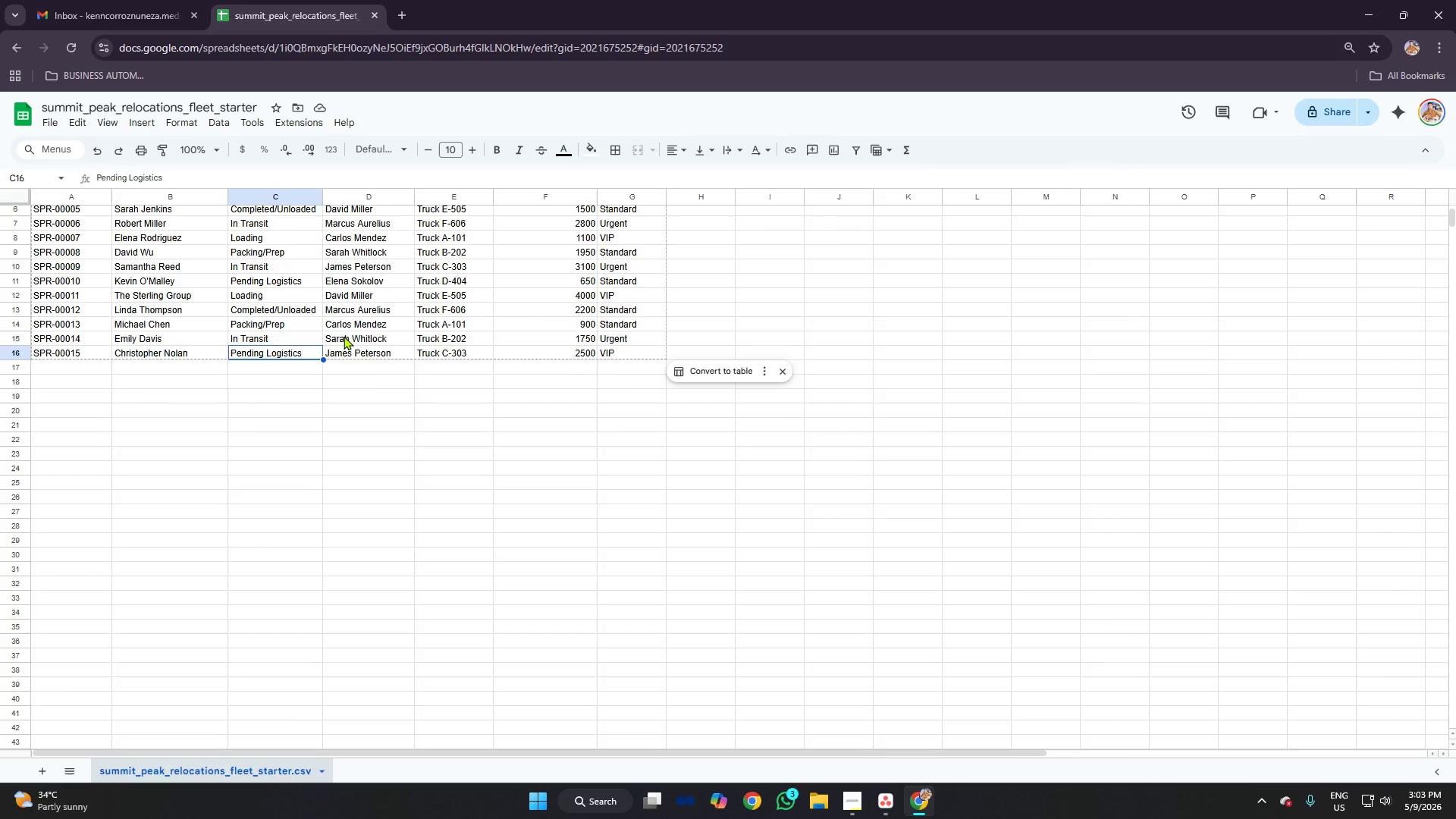 
scroll: coordinate [346, 331], scroll_direction: up, amount: 11.0
 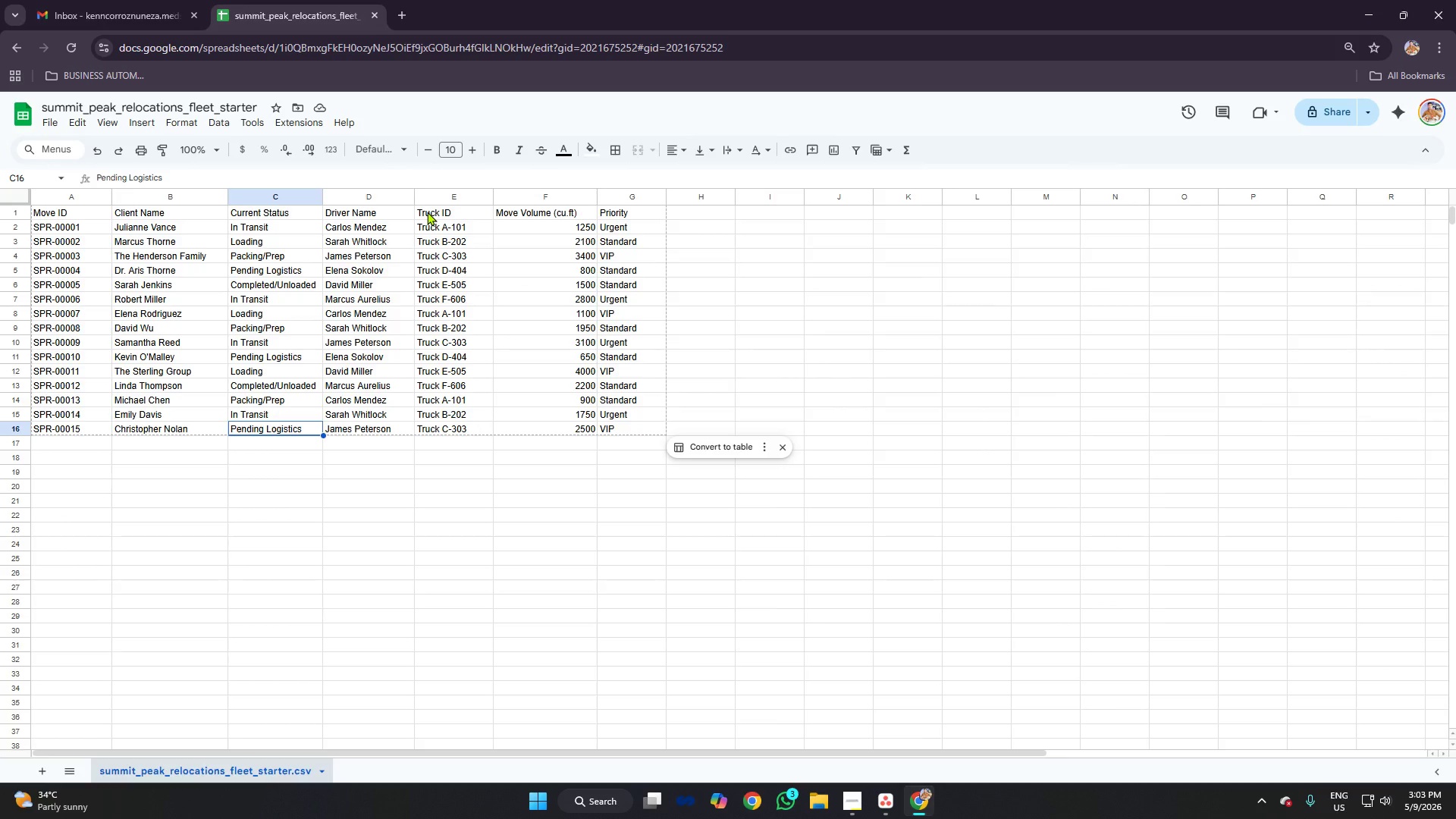 
left_click([446, 289])
 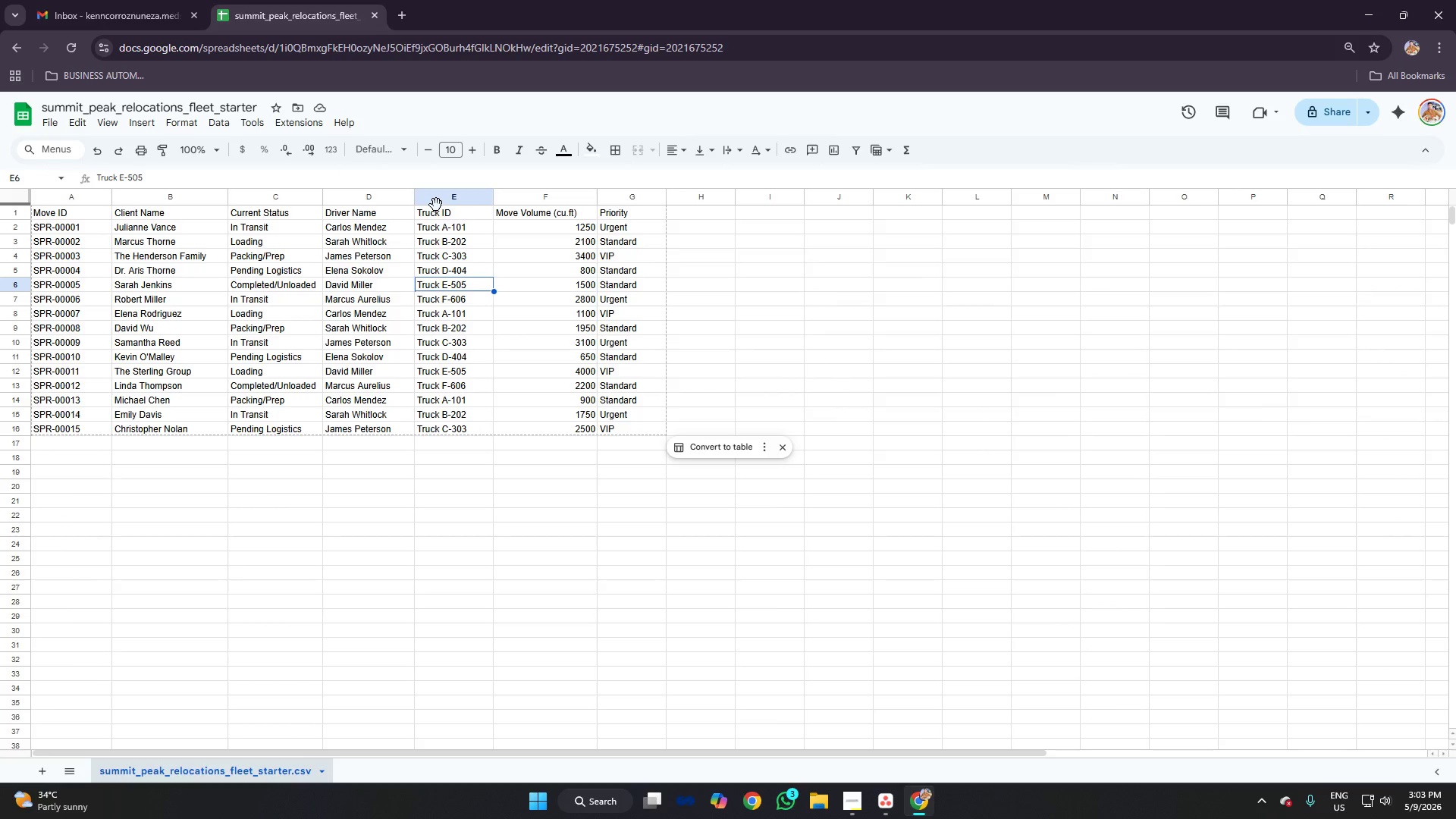 
left_click([441, 197])
 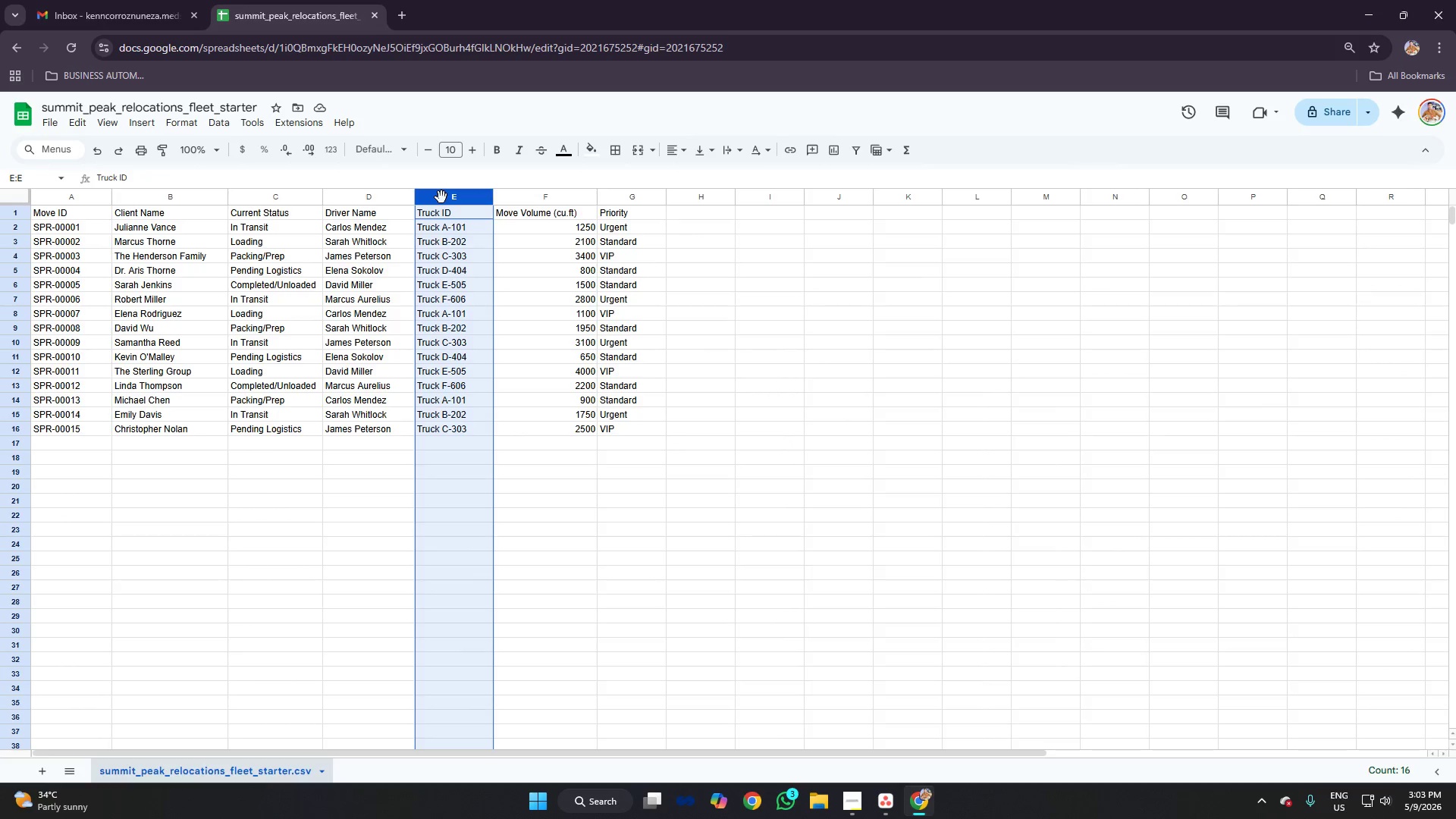 
right_click([441, 197])
 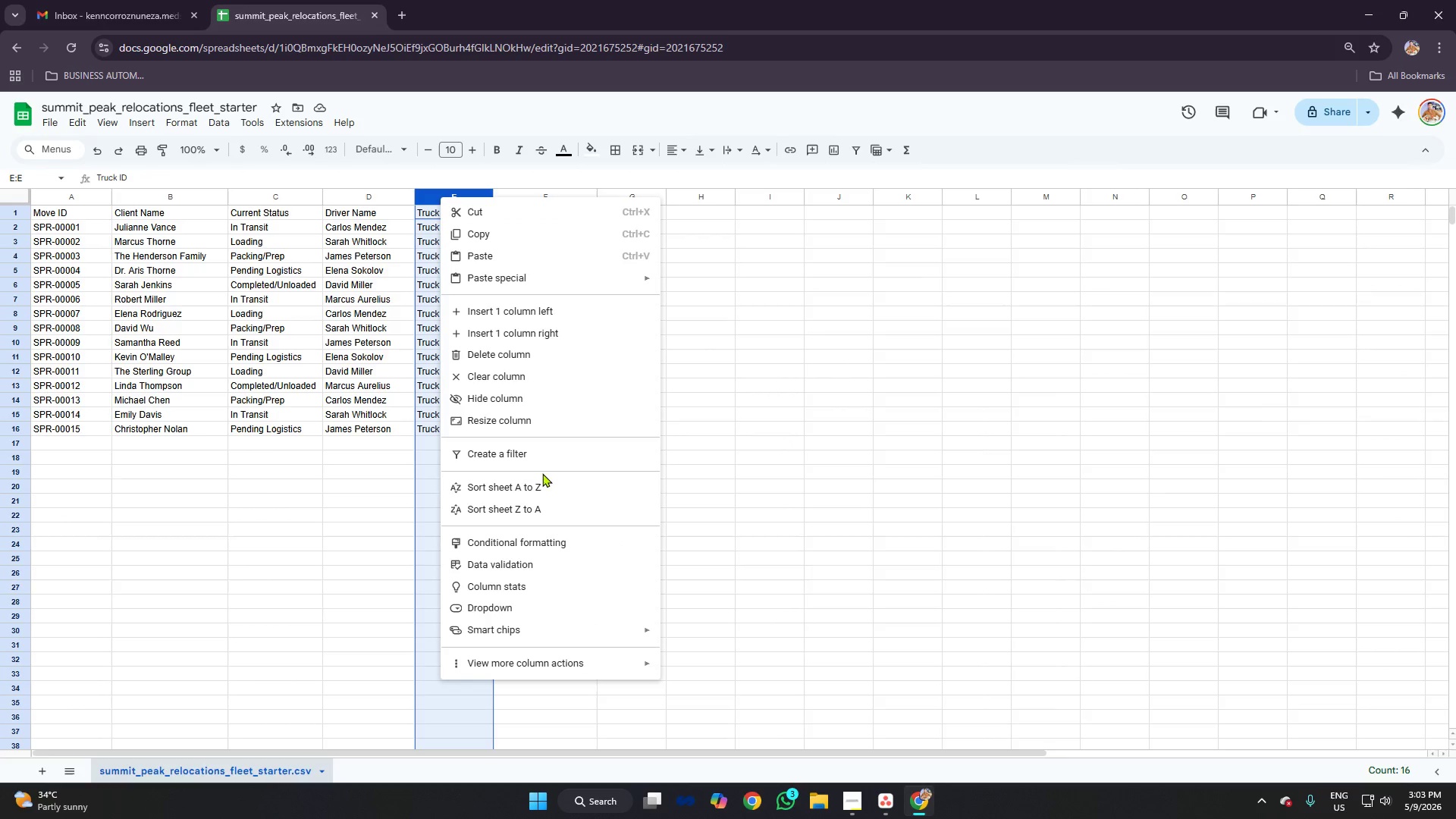 
left_click([535, 485])
 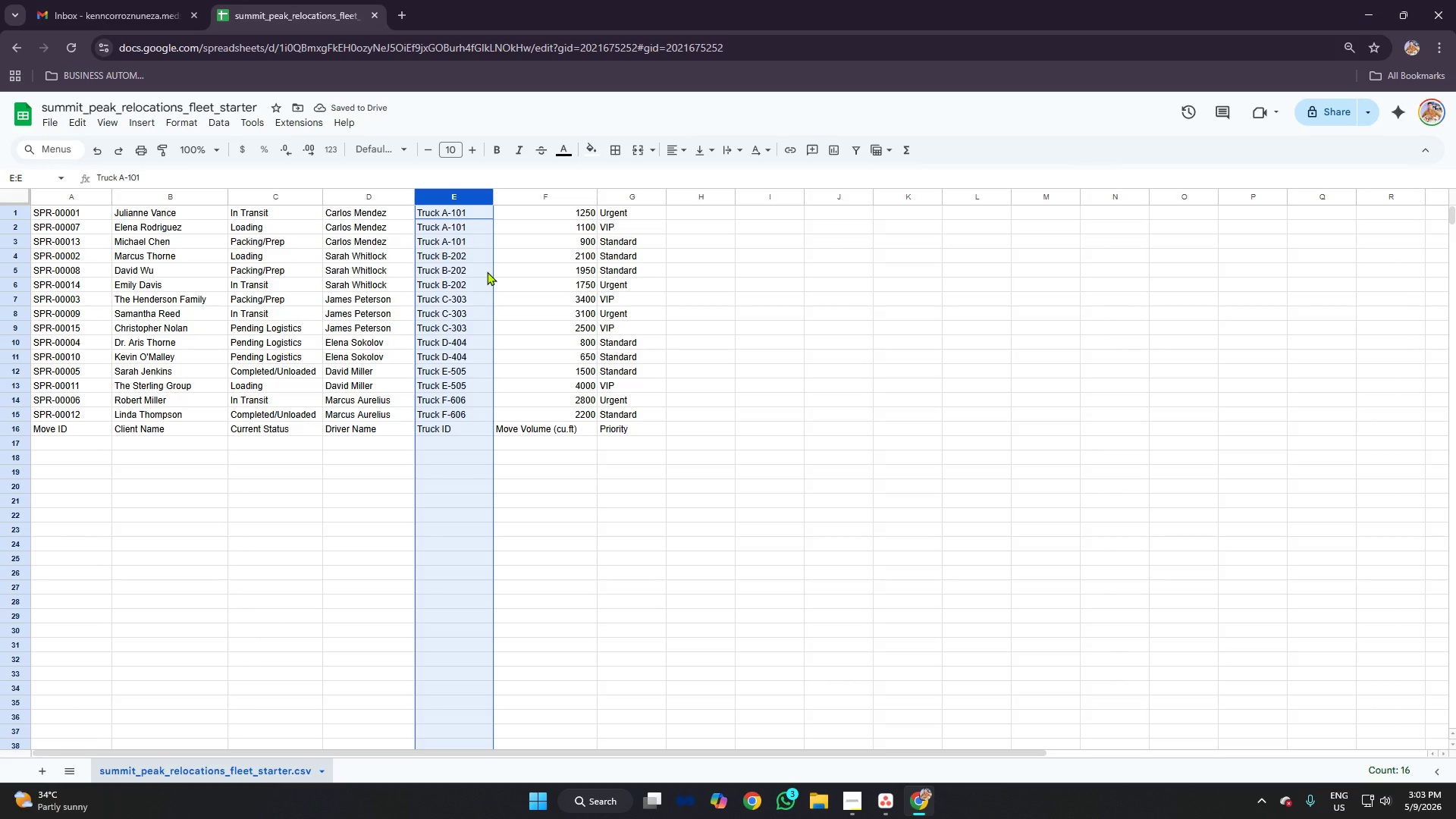 
wait(5.66)
 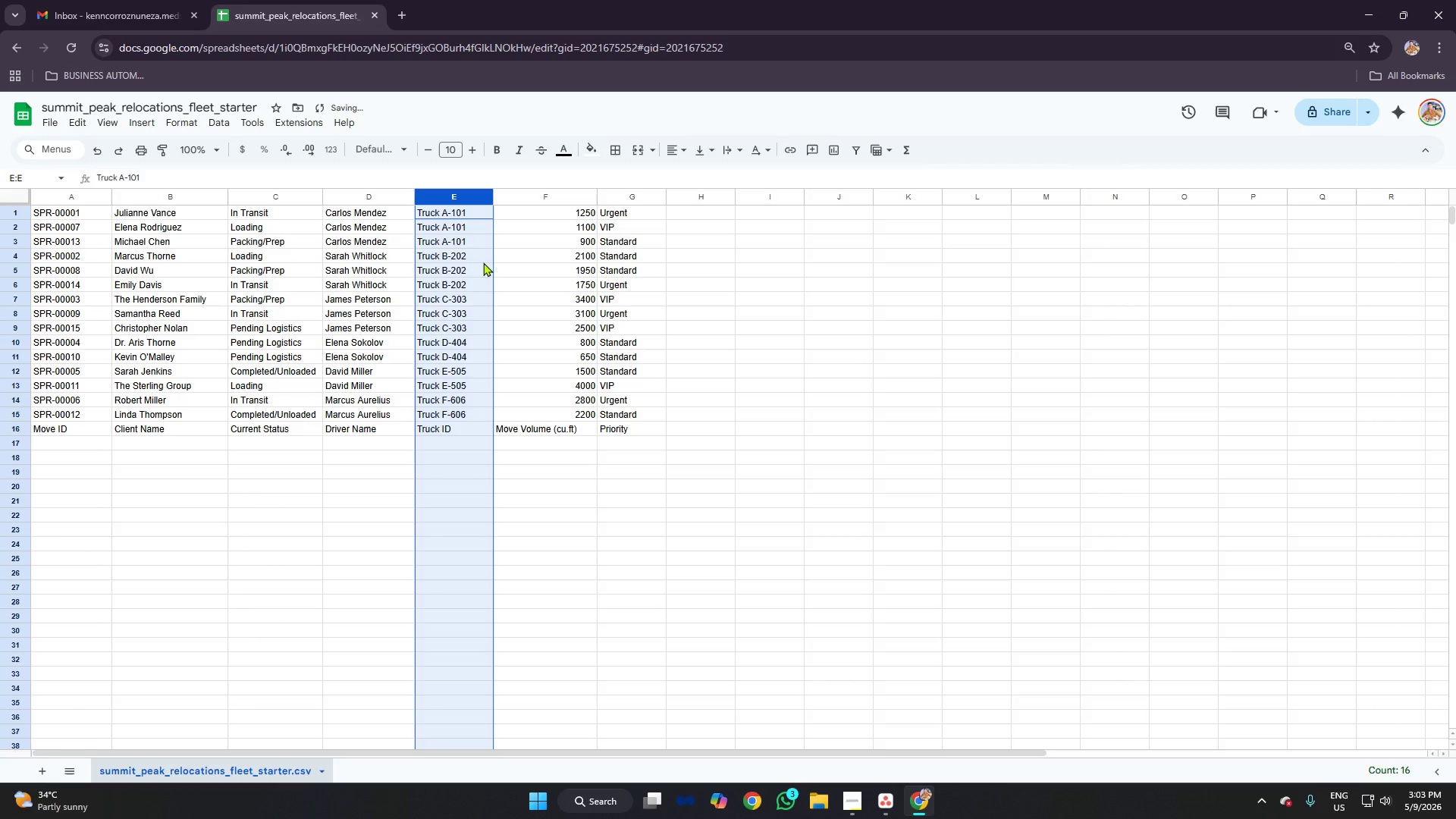 
key(Control+Z)
 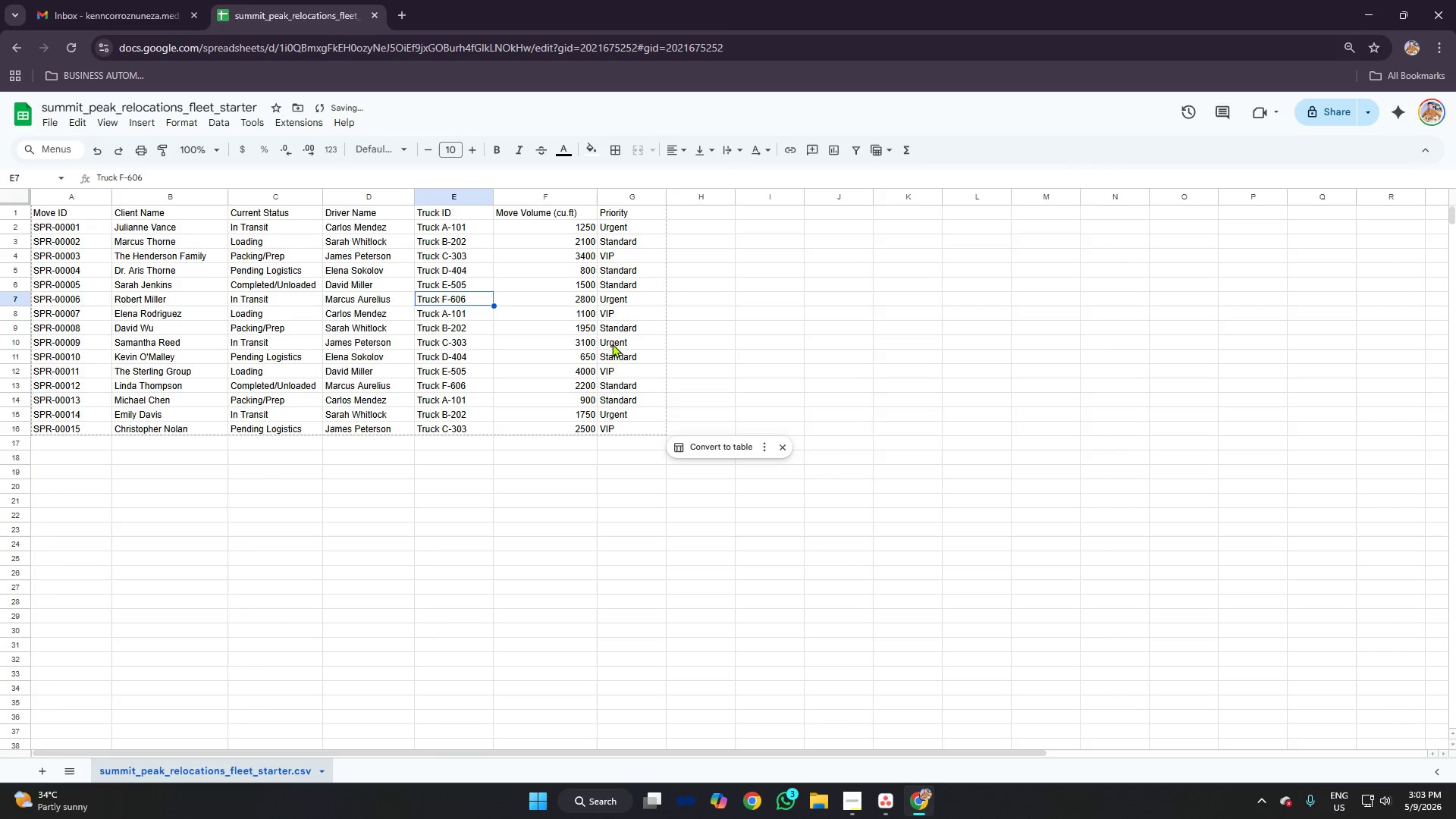 
scroll: coordinate [620, 347], scroll_direction: up, amount: 5.0
 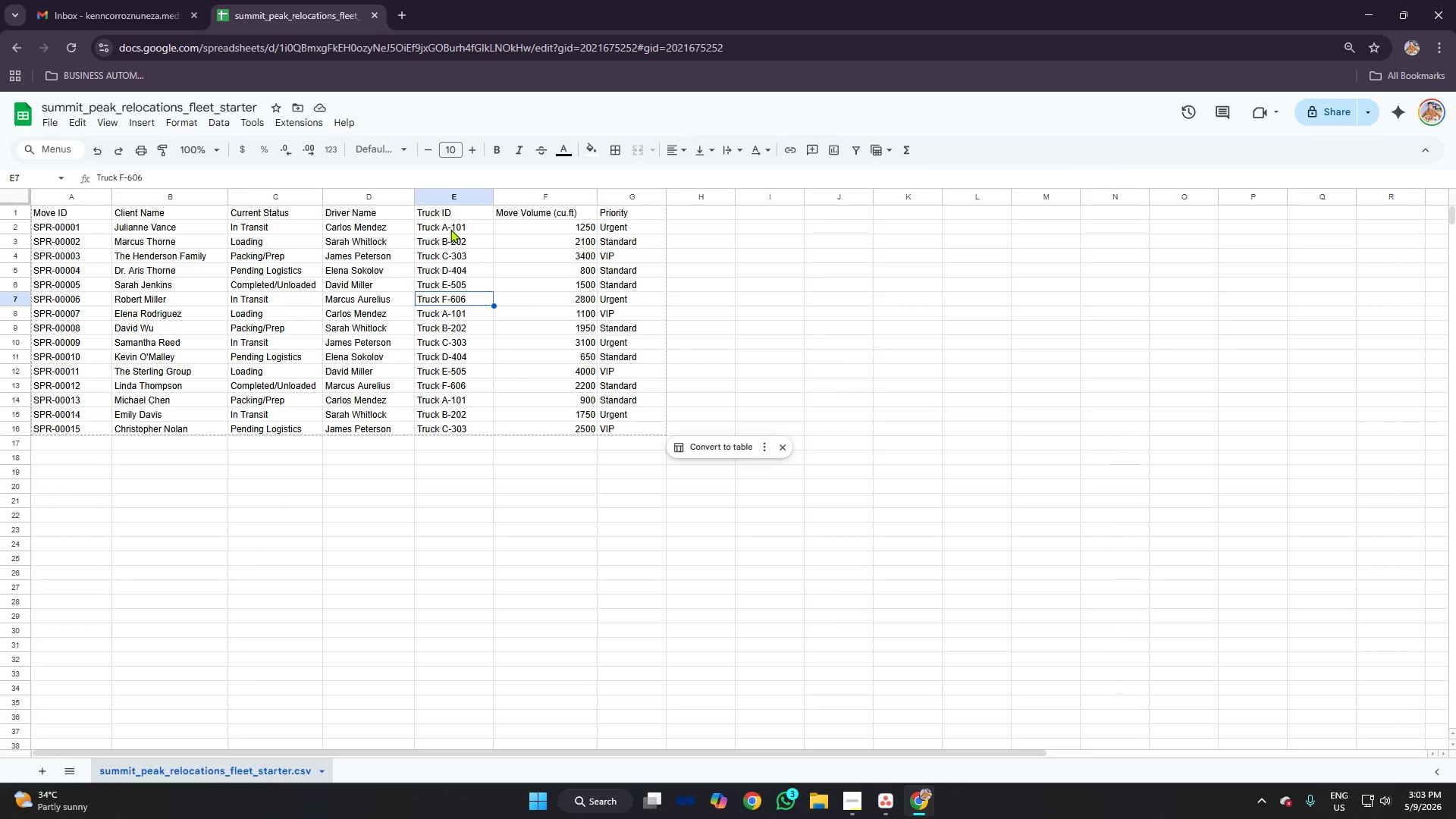 
left_click([886, 794])
 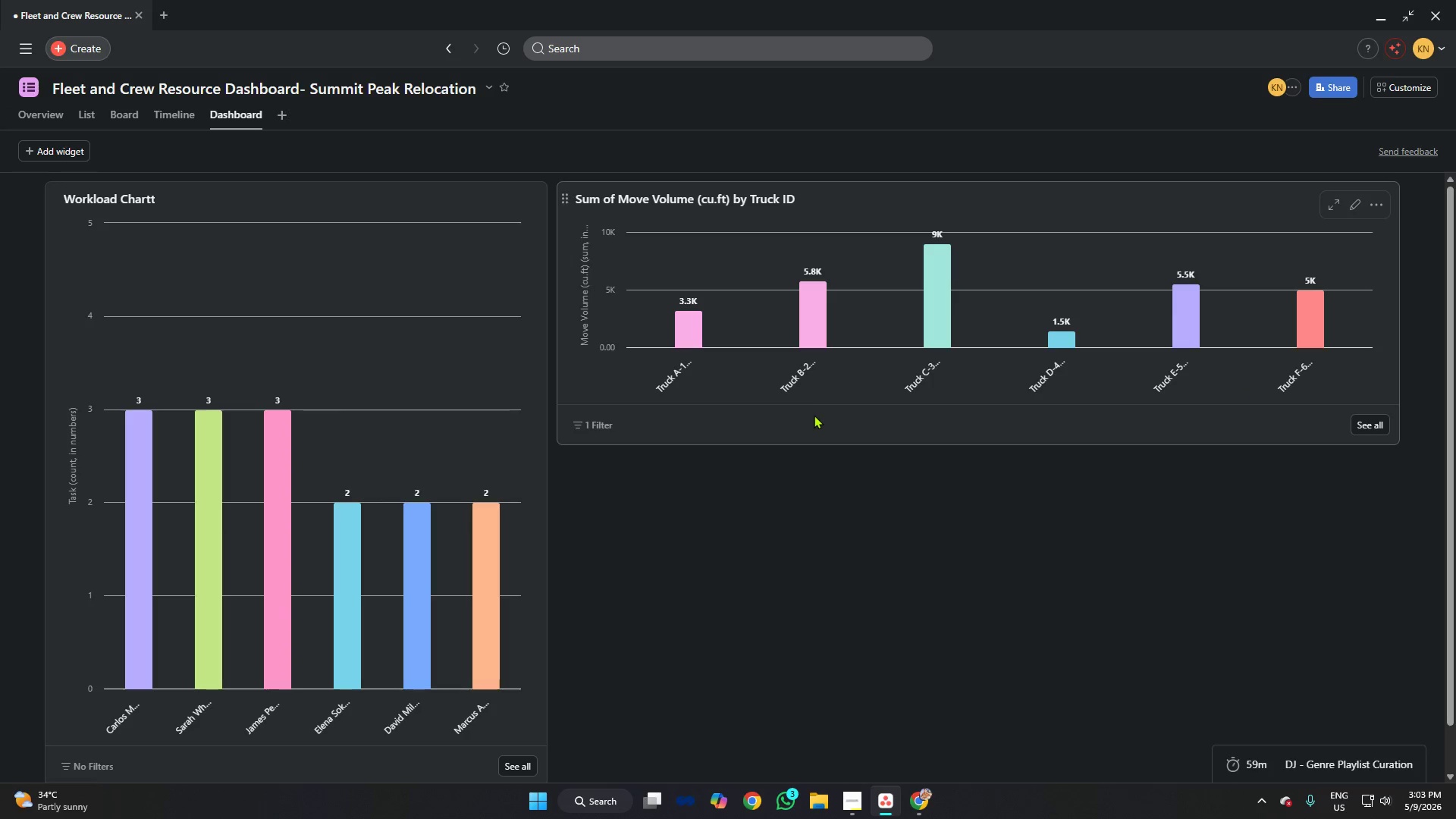 
wait(7.53)
 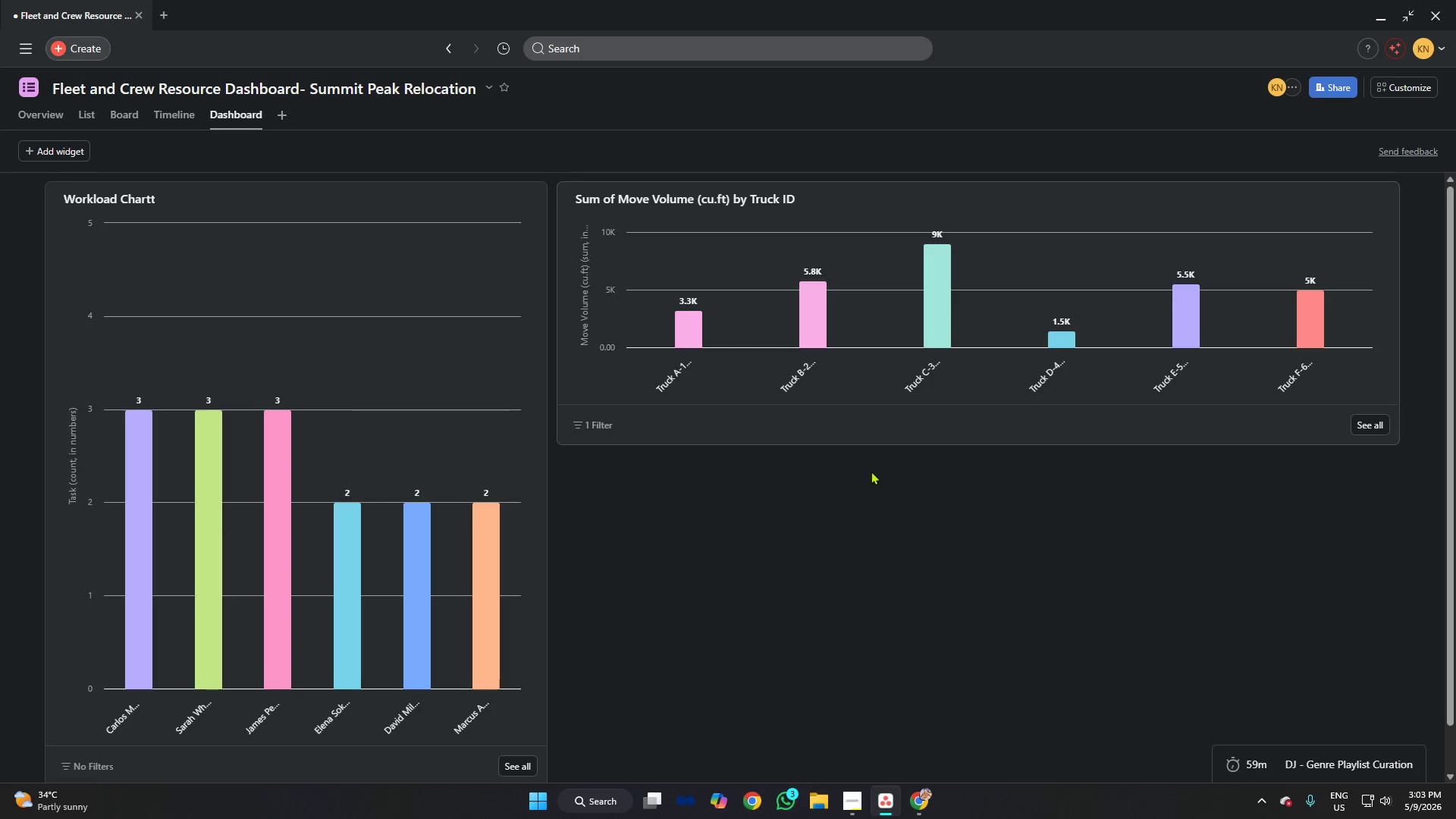 
left_click([915, 792])
 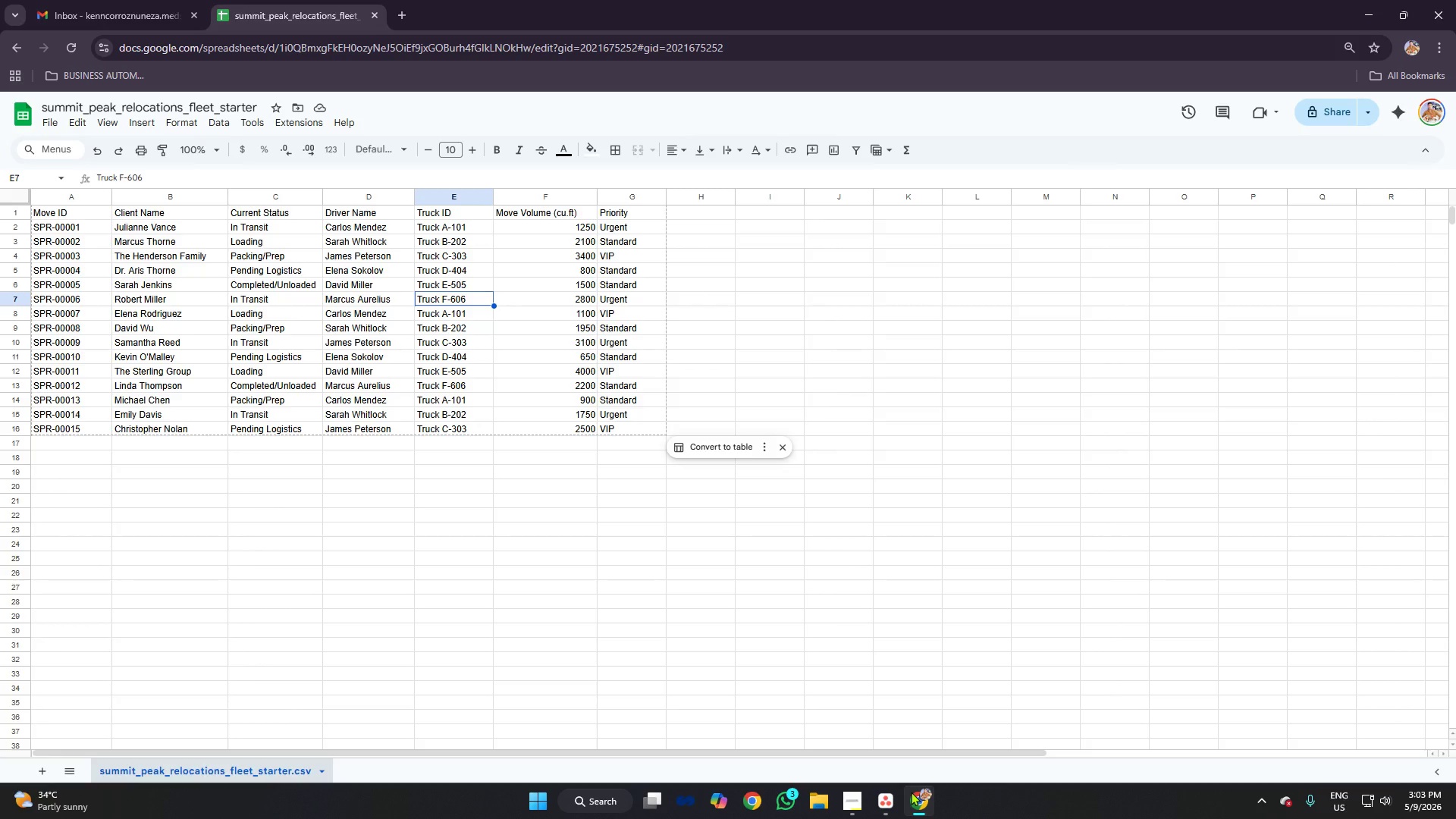 
wait(8.69)
 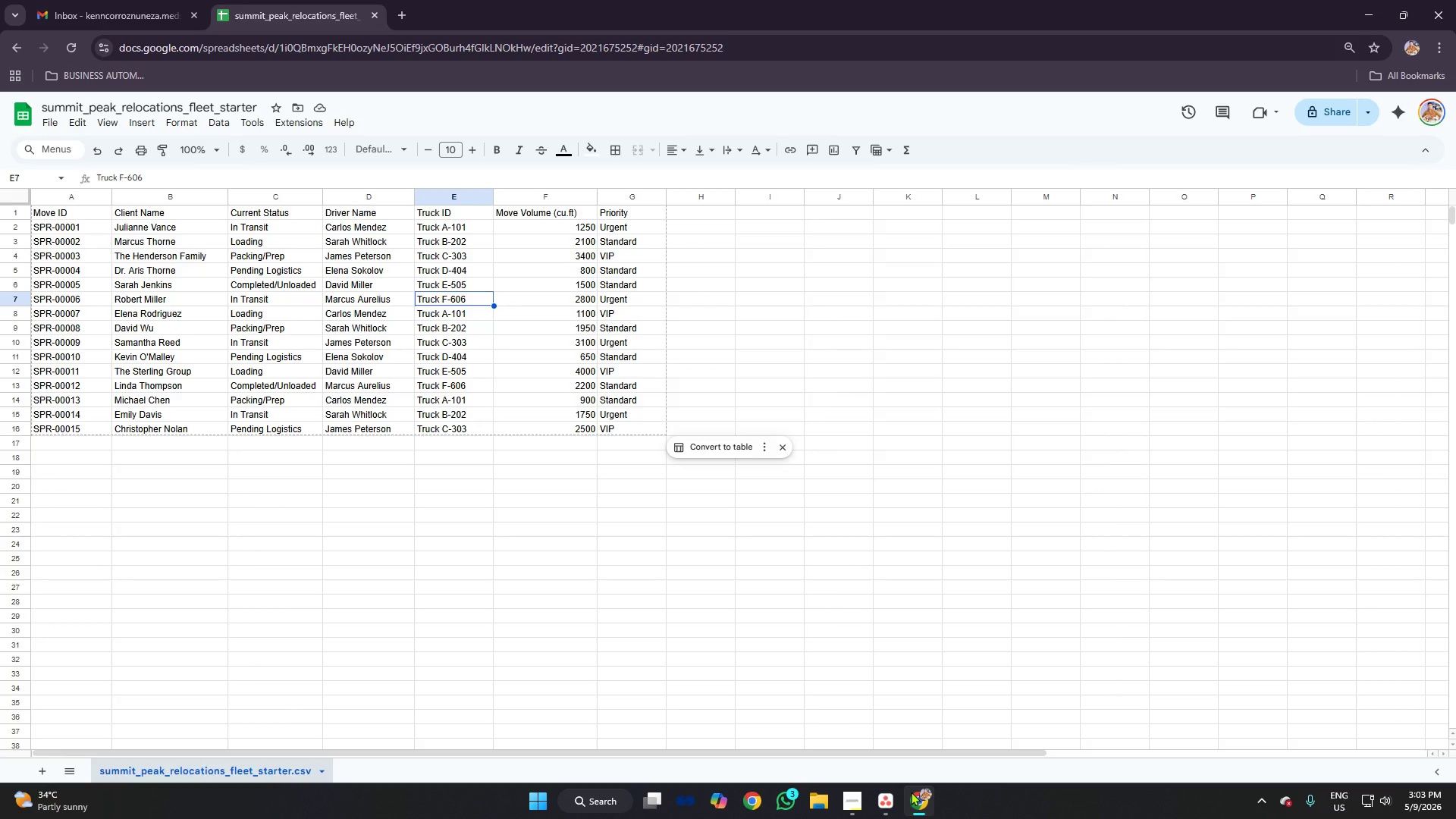 
left_click([532, 490])
 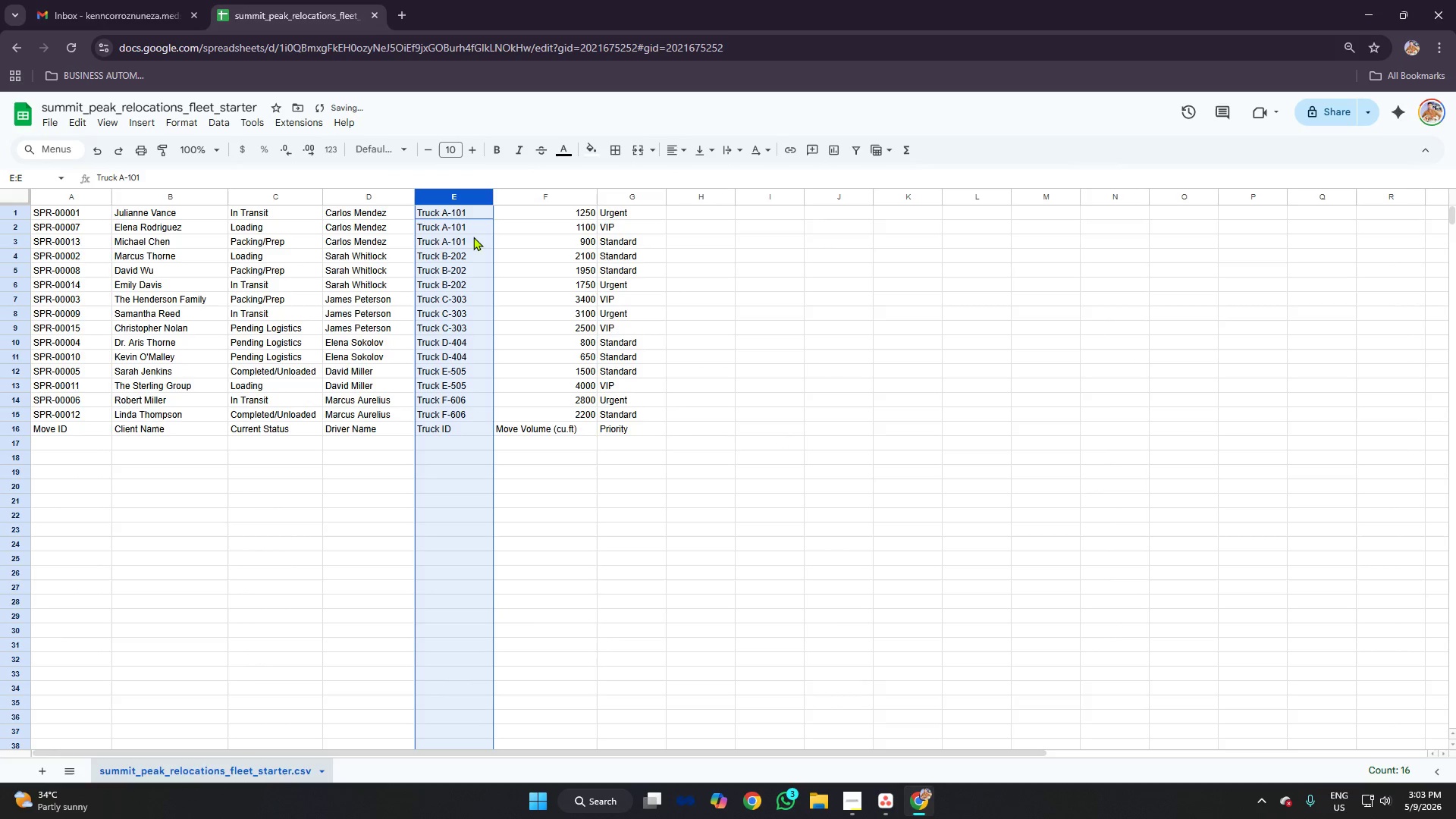 
left_click([473, 245])
 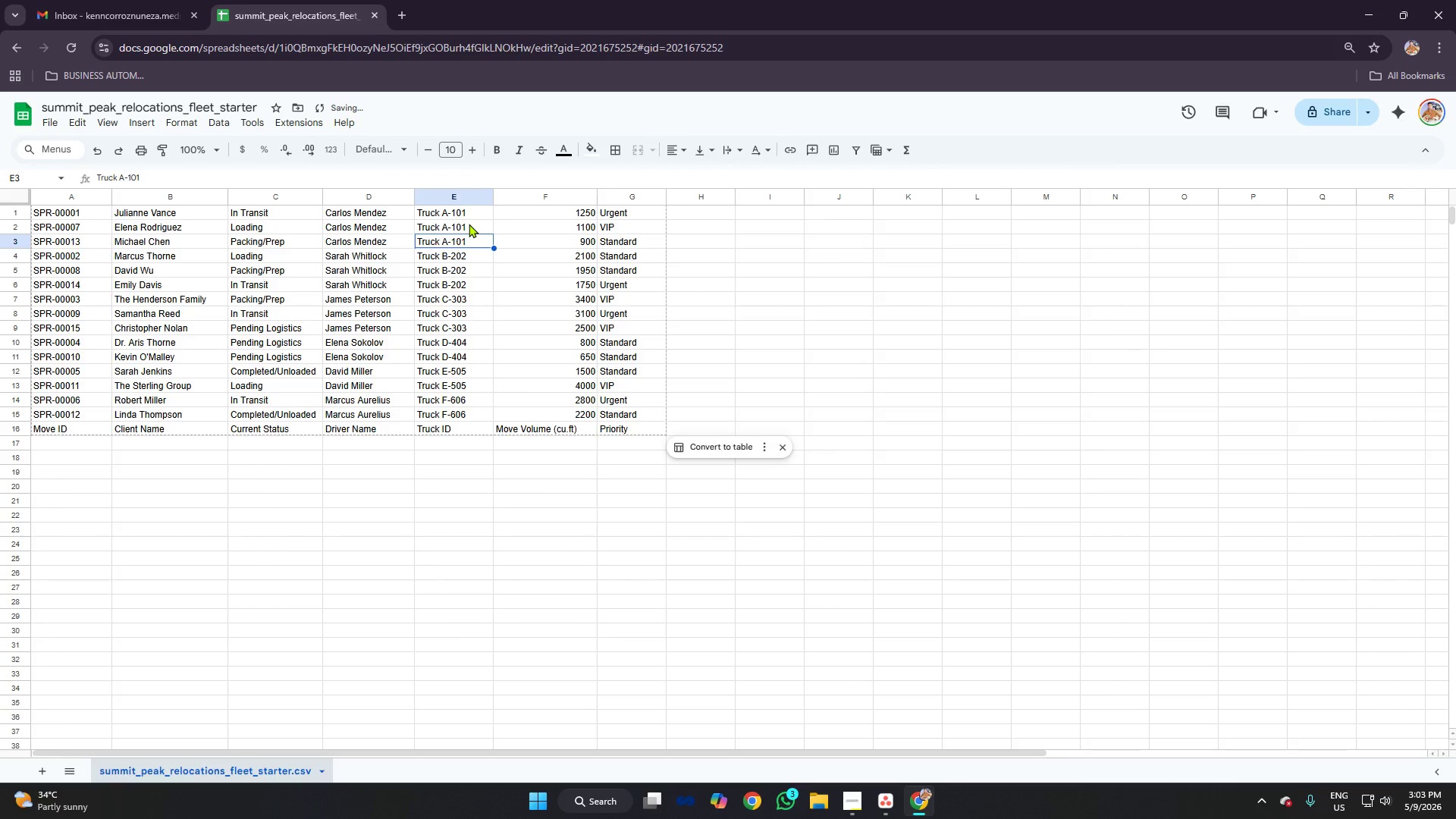 
left_click([469, 224])
 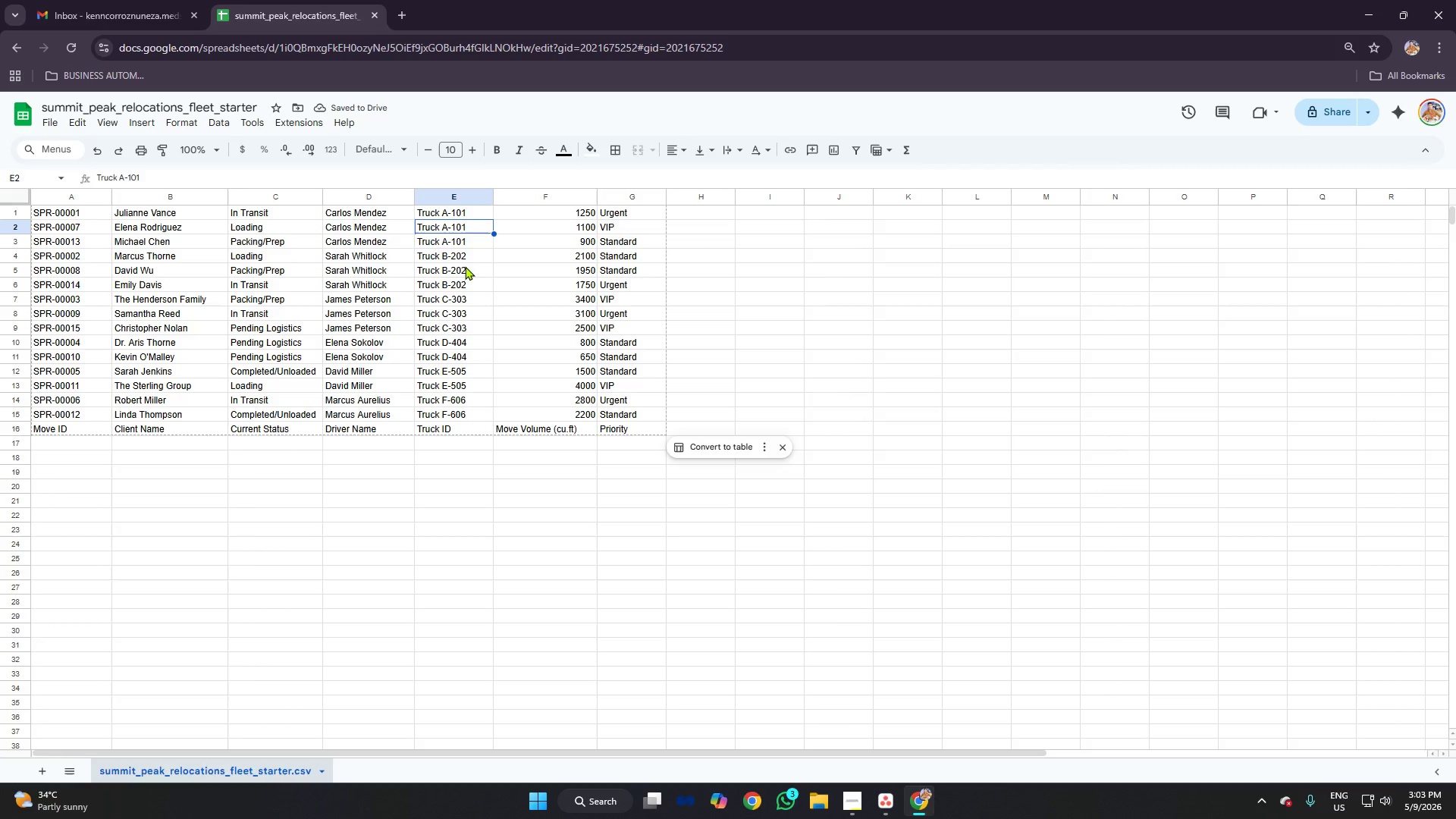 
left_click([465, 268])
 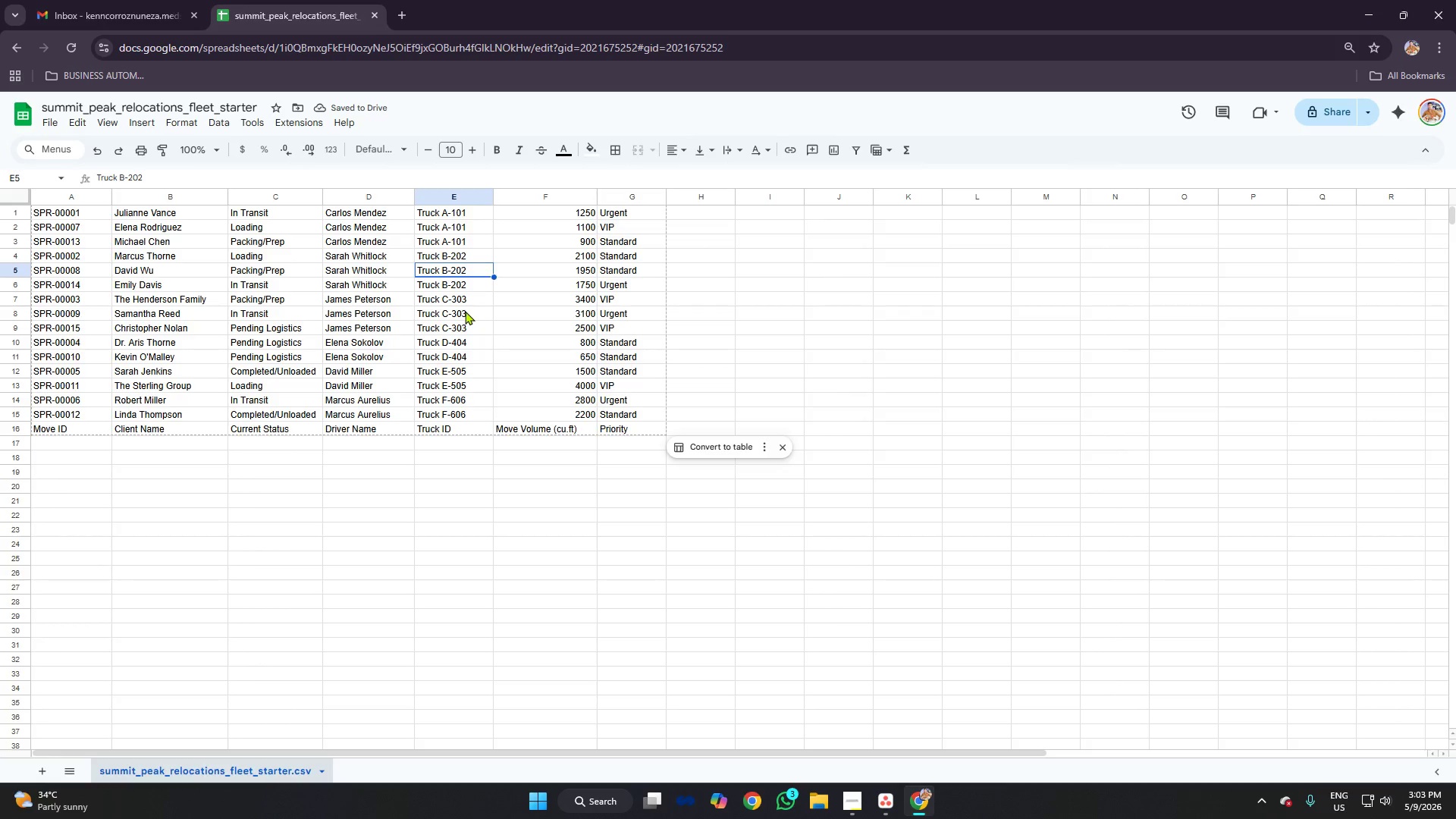 
left_click([464, 310])
 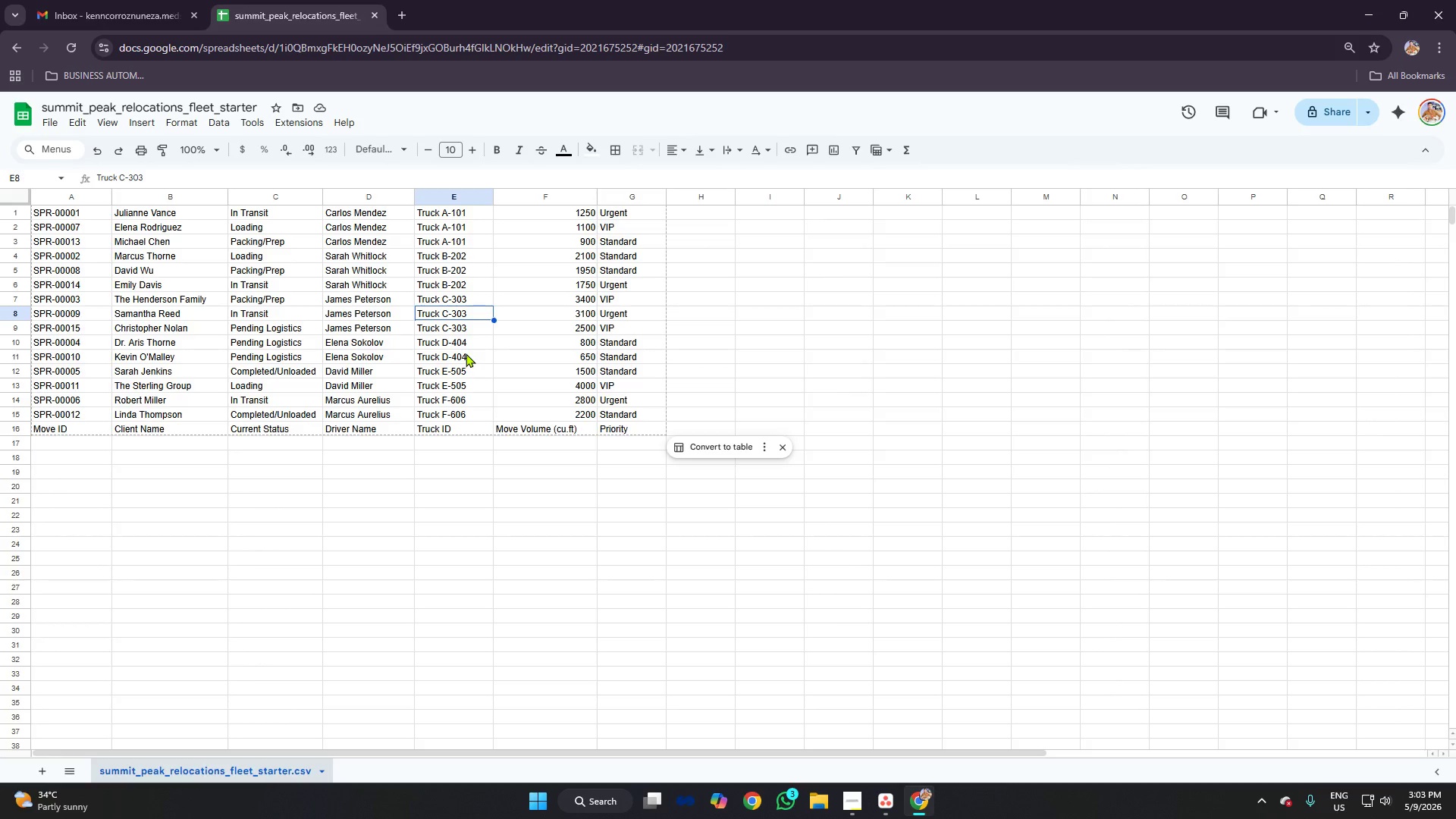 
left_click([461, 353])
 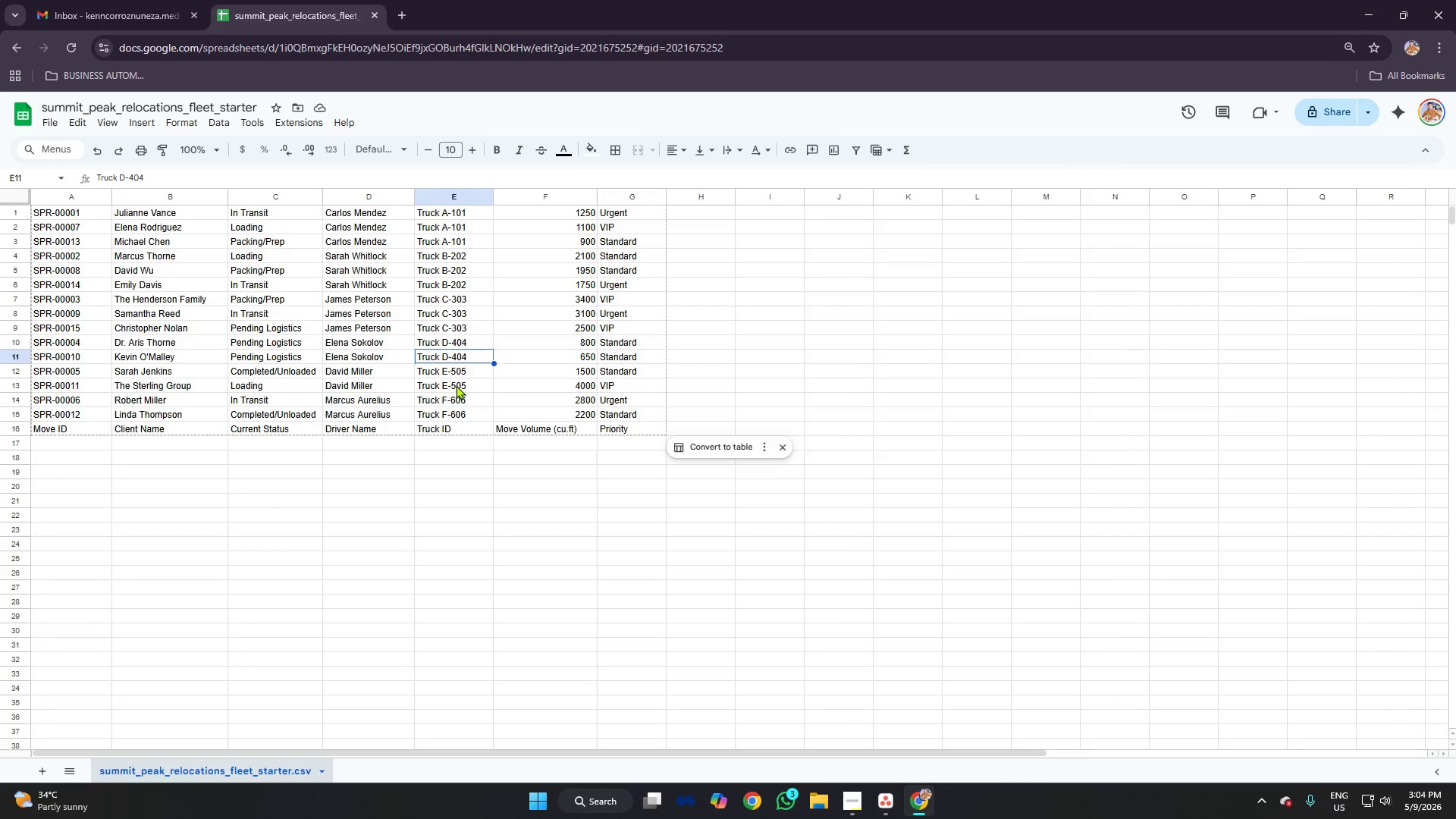 
left_click([454, 378])
 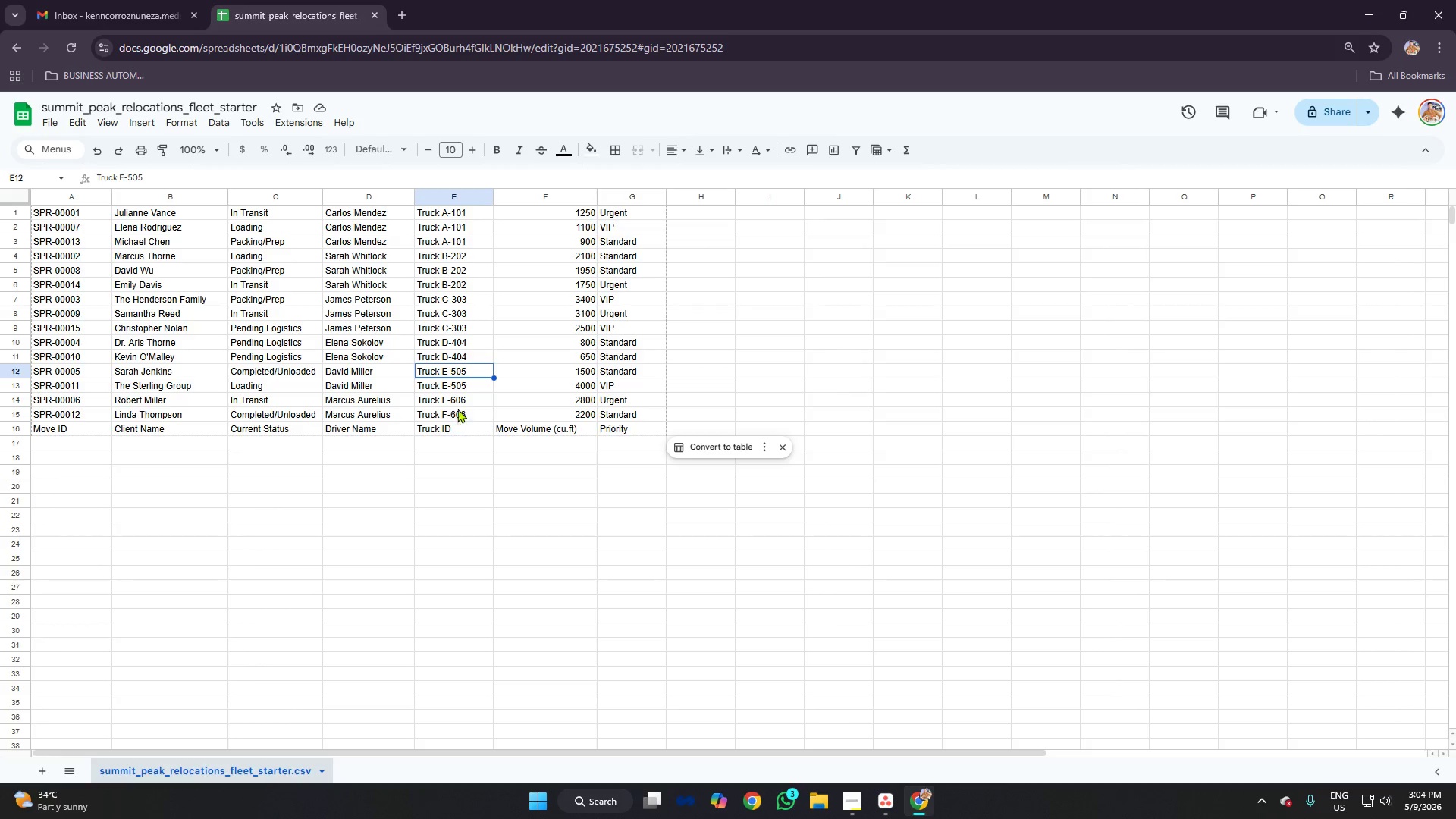 
left_click([459, 409])
 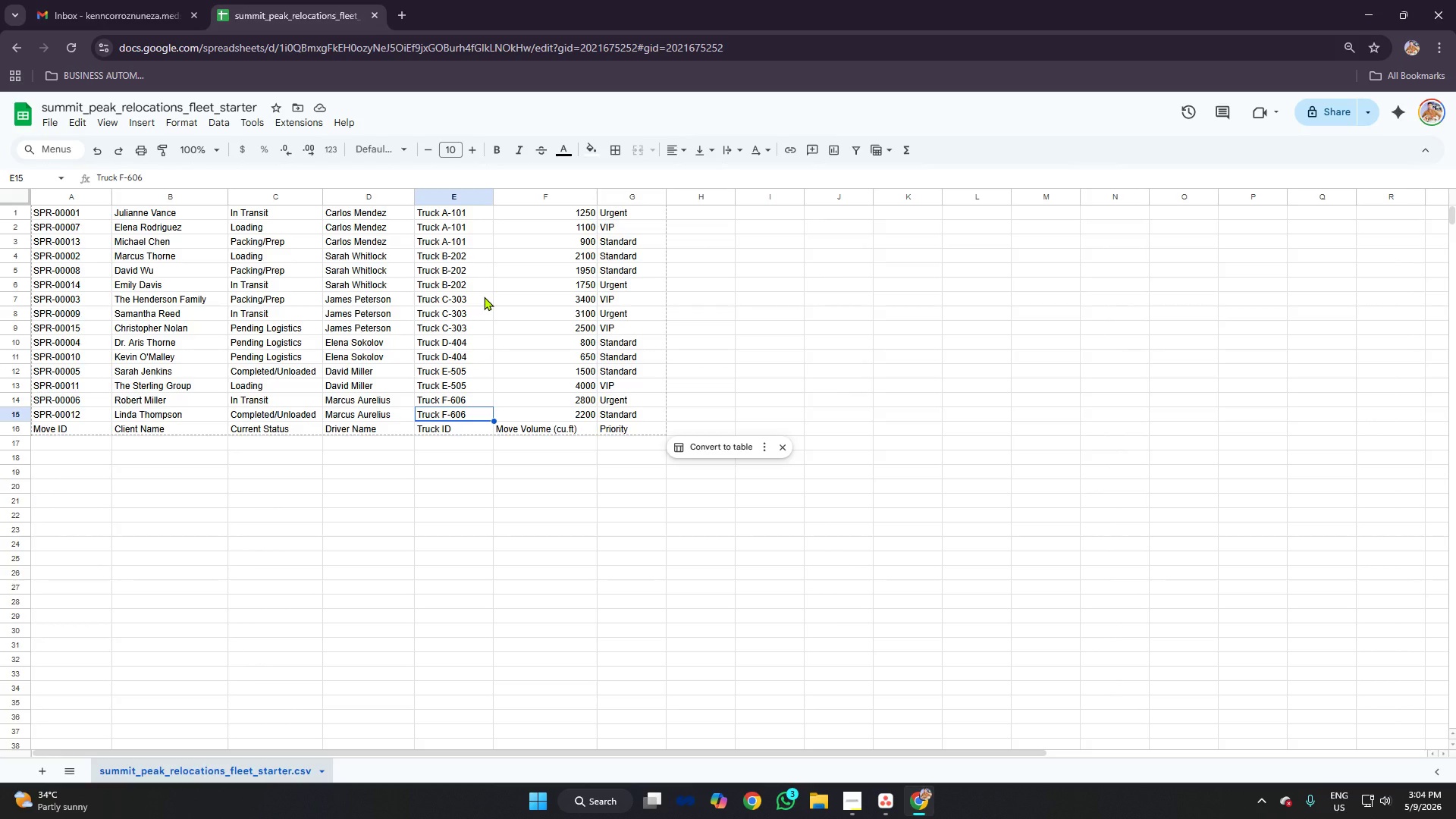 
key(Control+Z)
 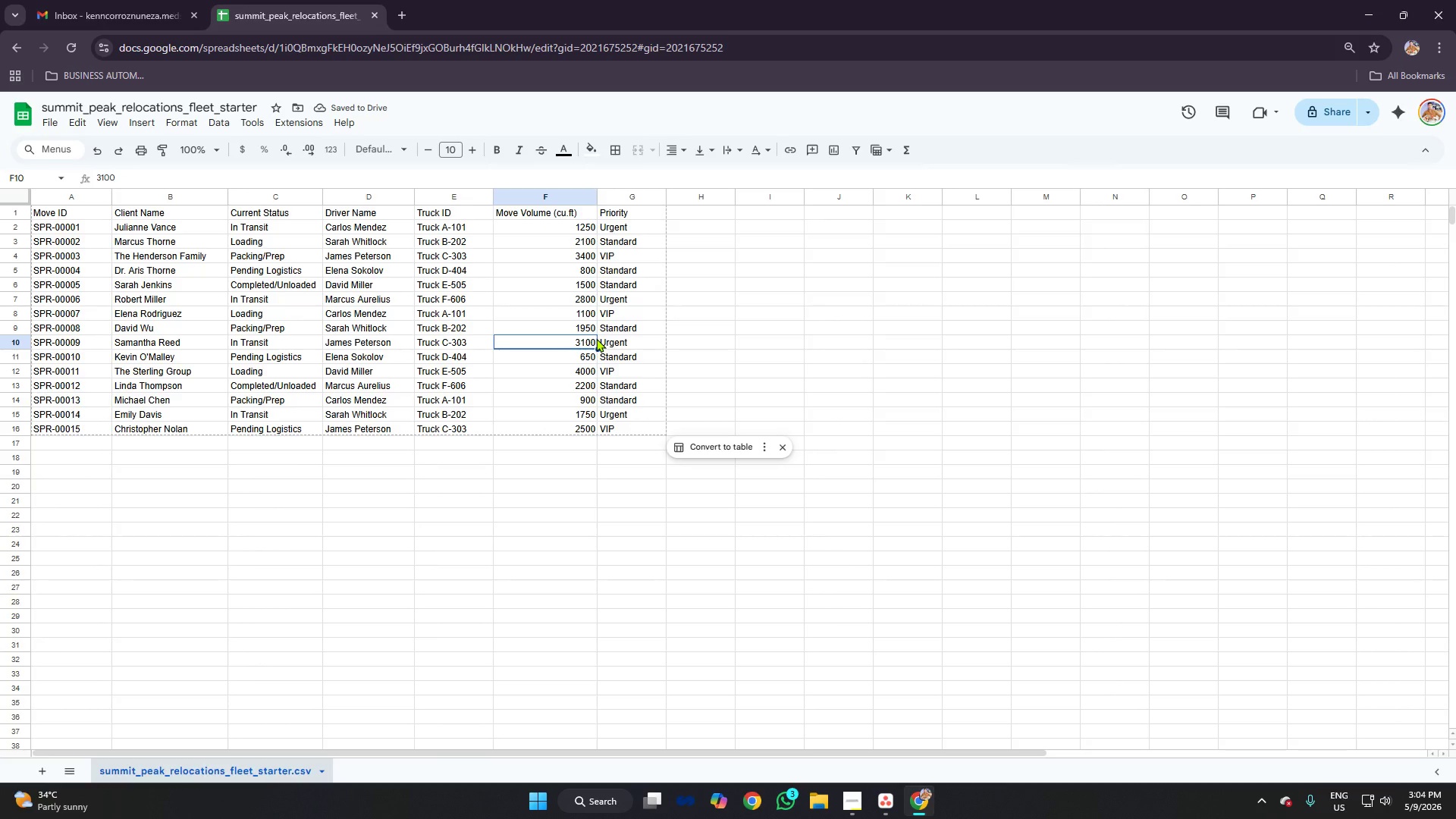 
wait(8.98)
 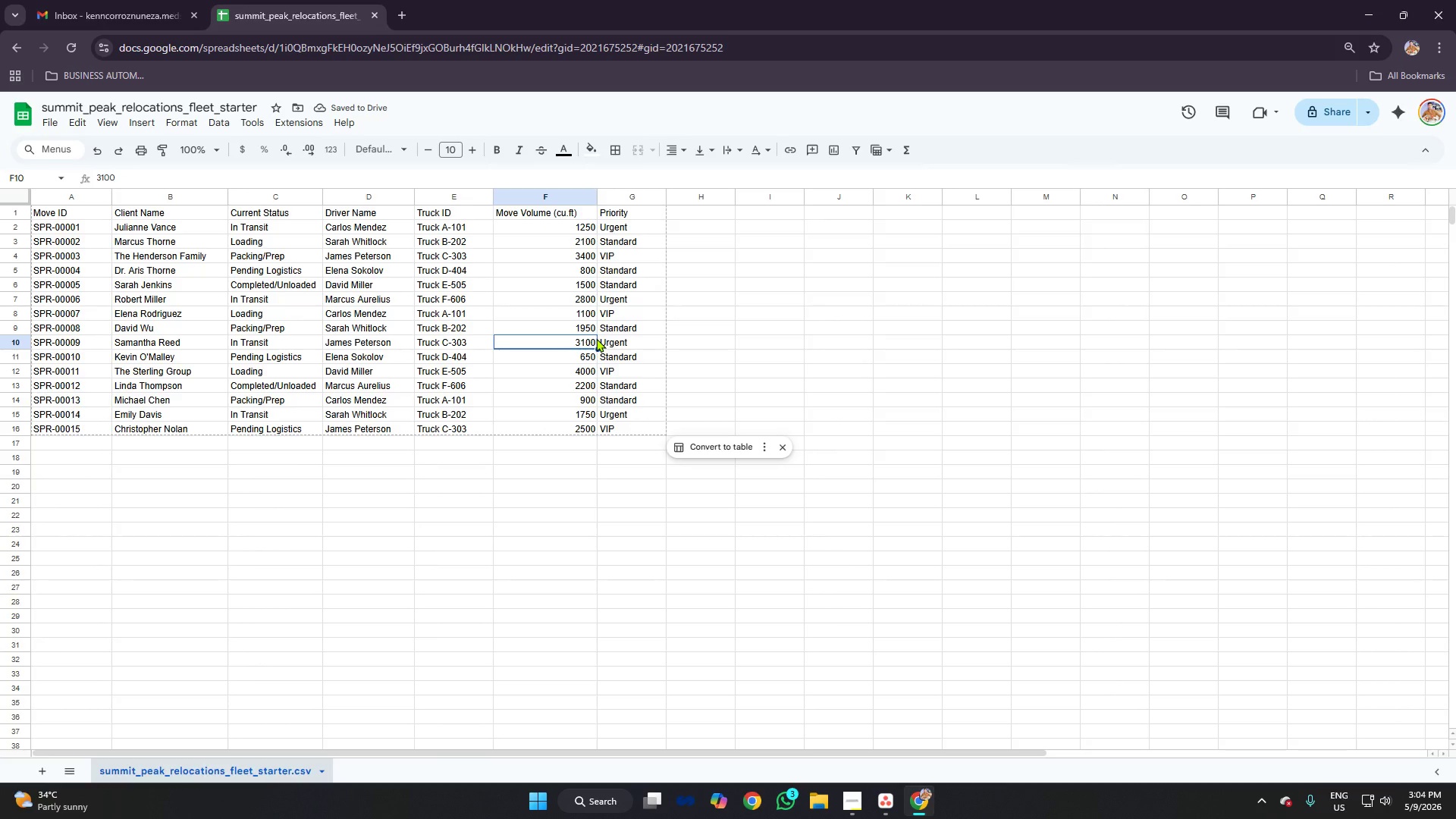 
left_click([885, 808])
 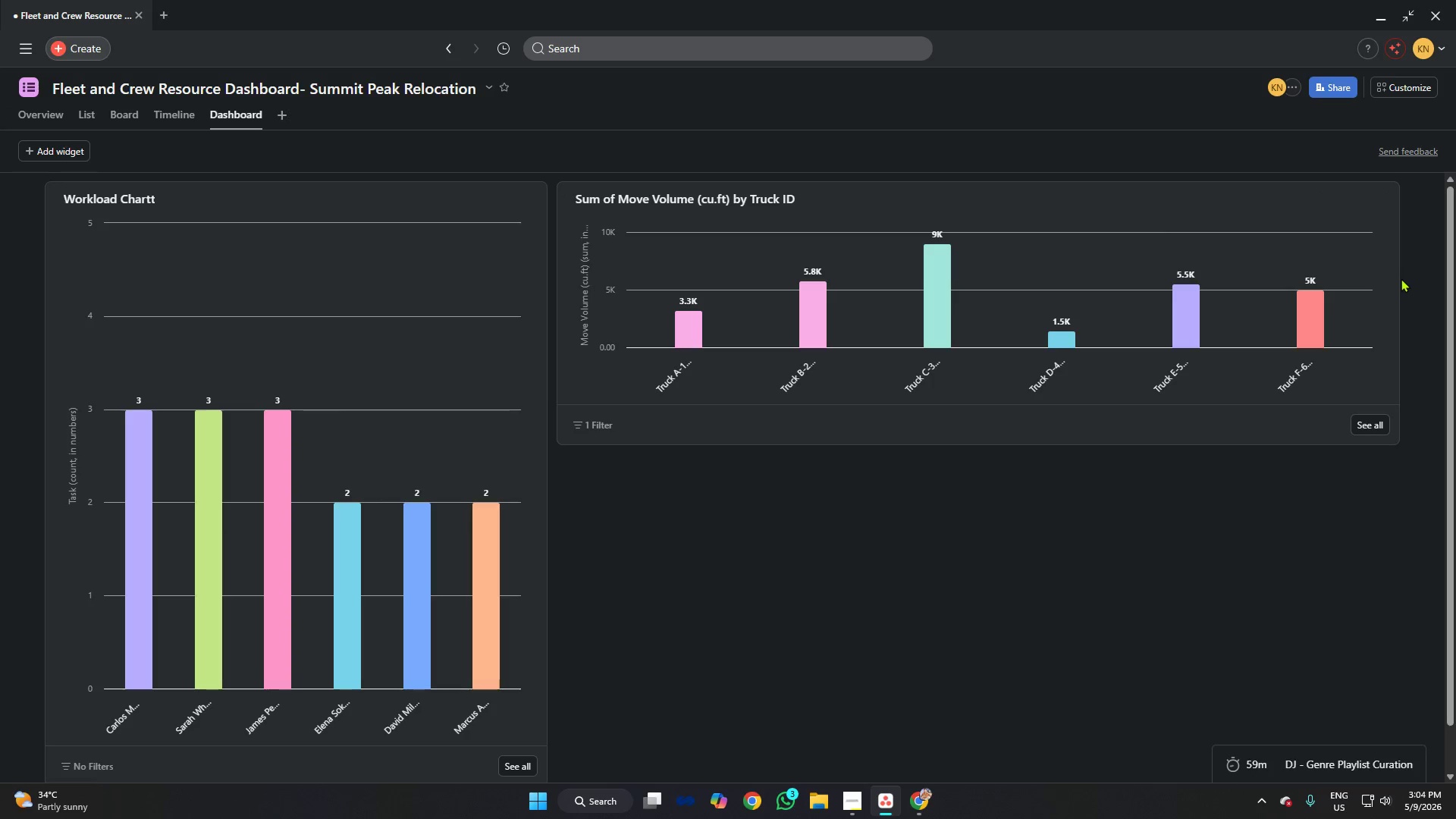 
left_click_drag(start_coordinate=[1396, 273], to_coordinate=[1038, 329])
 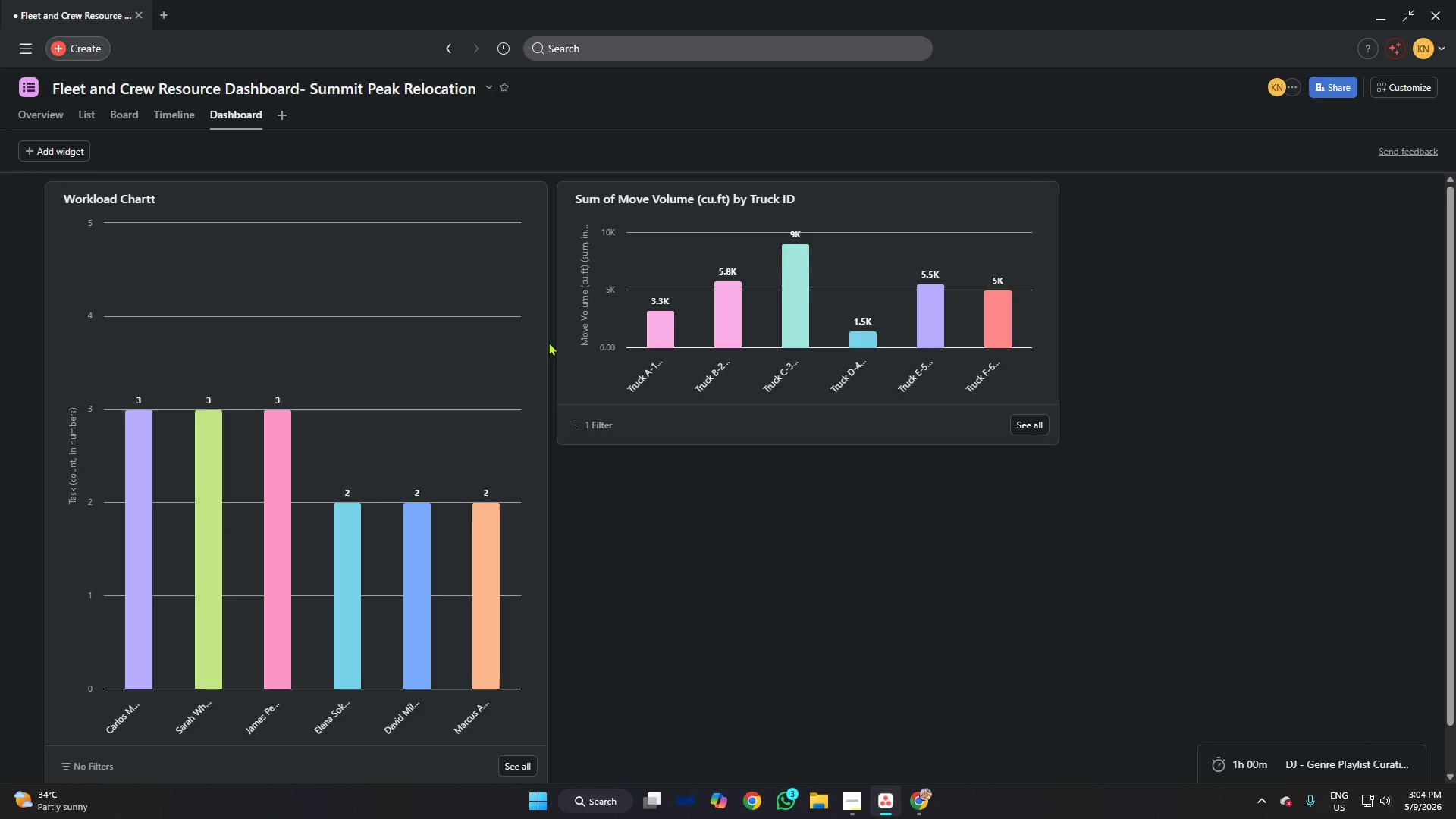 
left_click_drag(start_coordinate=[544, 339], to_coordinate=[479, 318])
 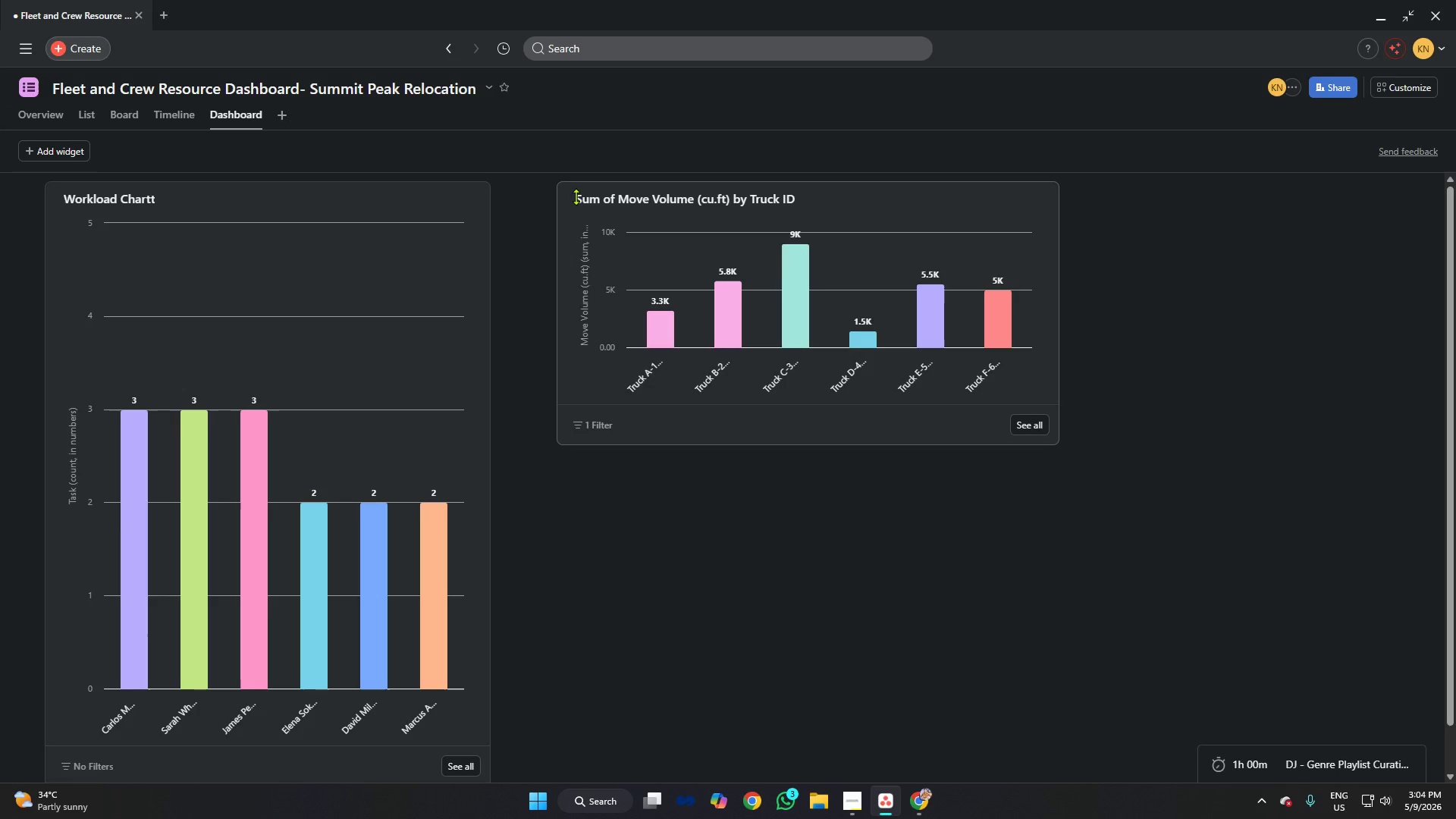 
left_click_drag(start_coordinate=[564, 204], to_coordinate=[513, 200])
 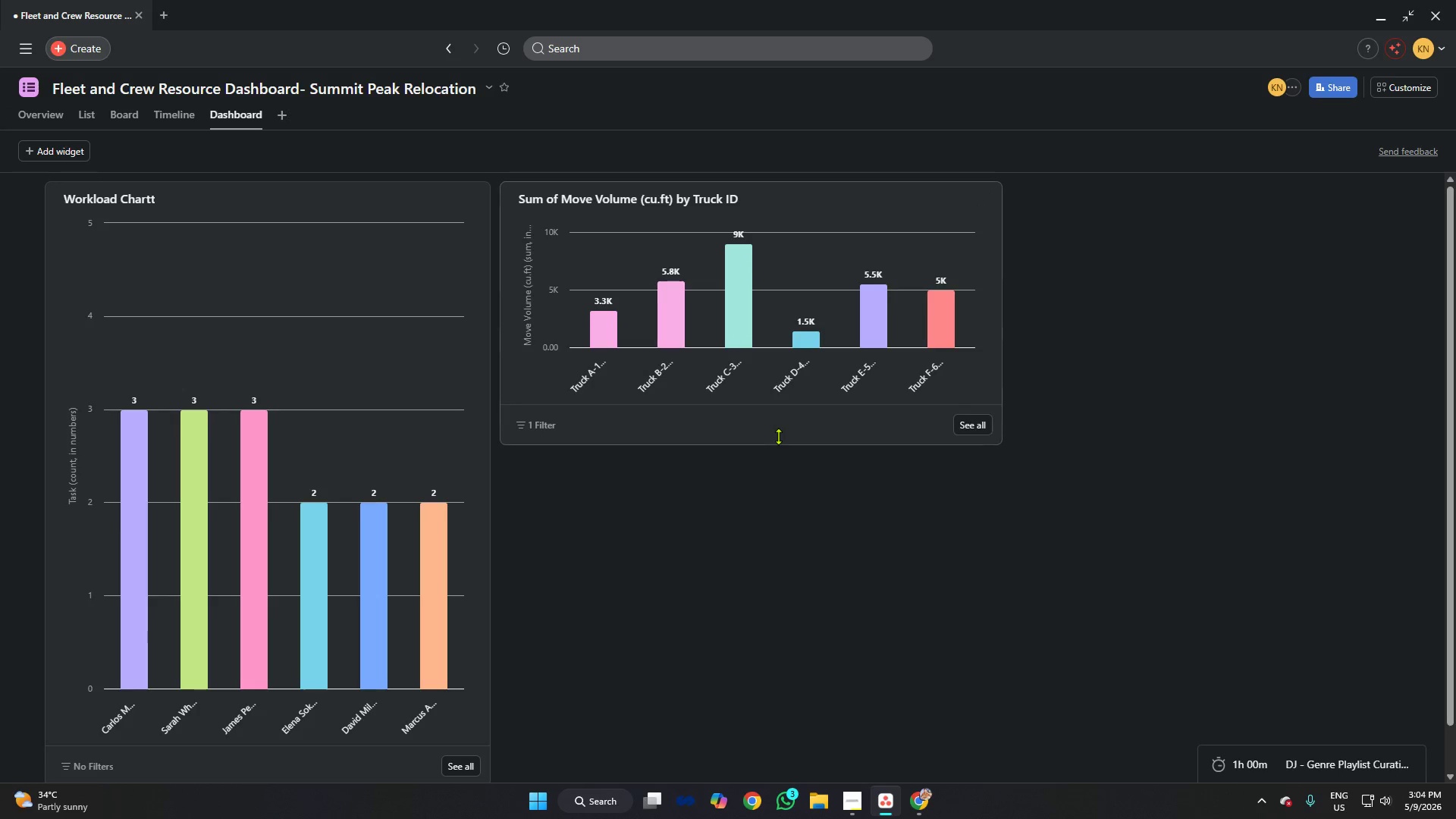 
left_click_drag(start_coordinate=[778, 436], to_coordinate=[789, 767])
 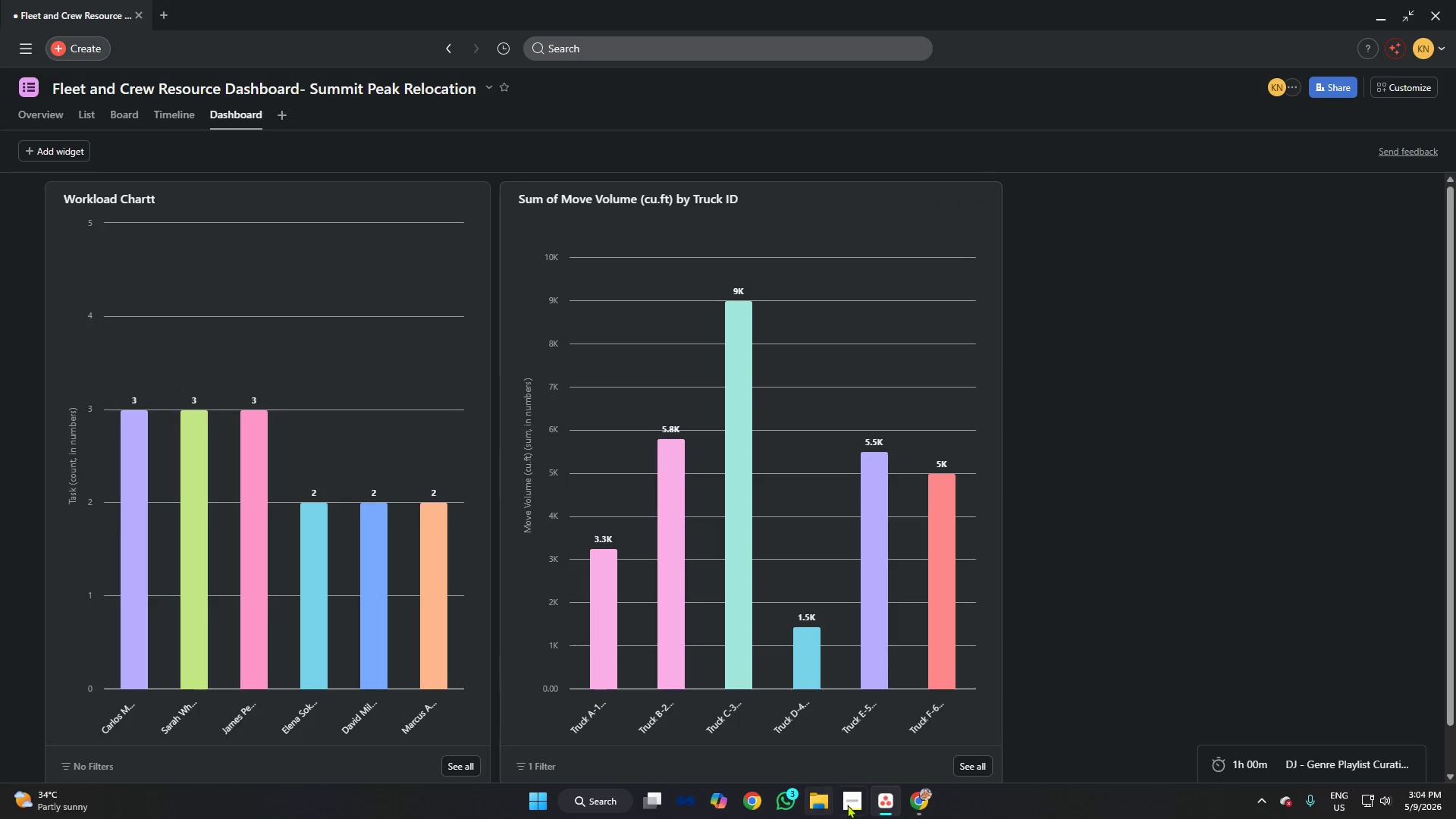 
left_click([852, 804])
 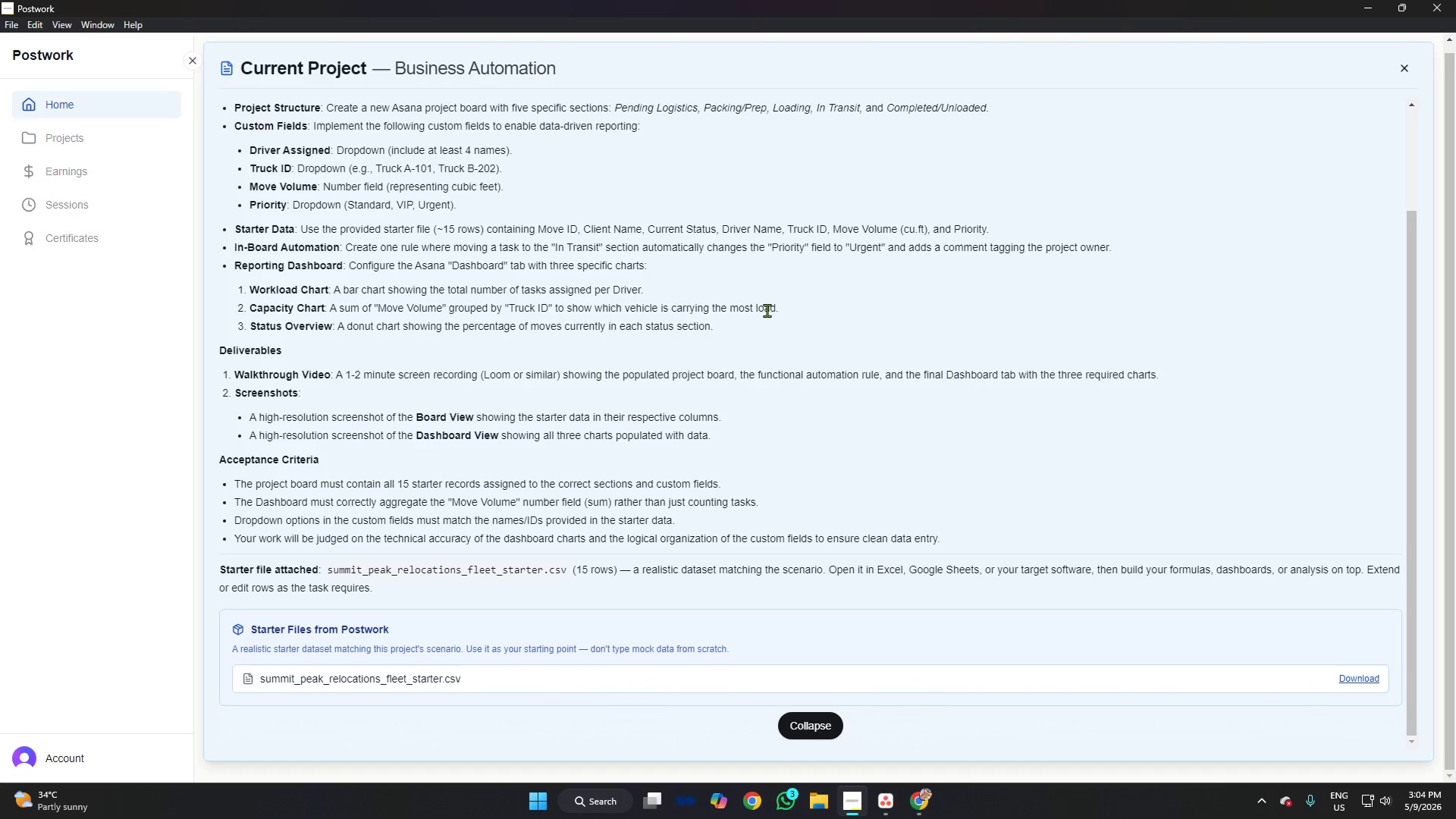 
wait(10.33)
 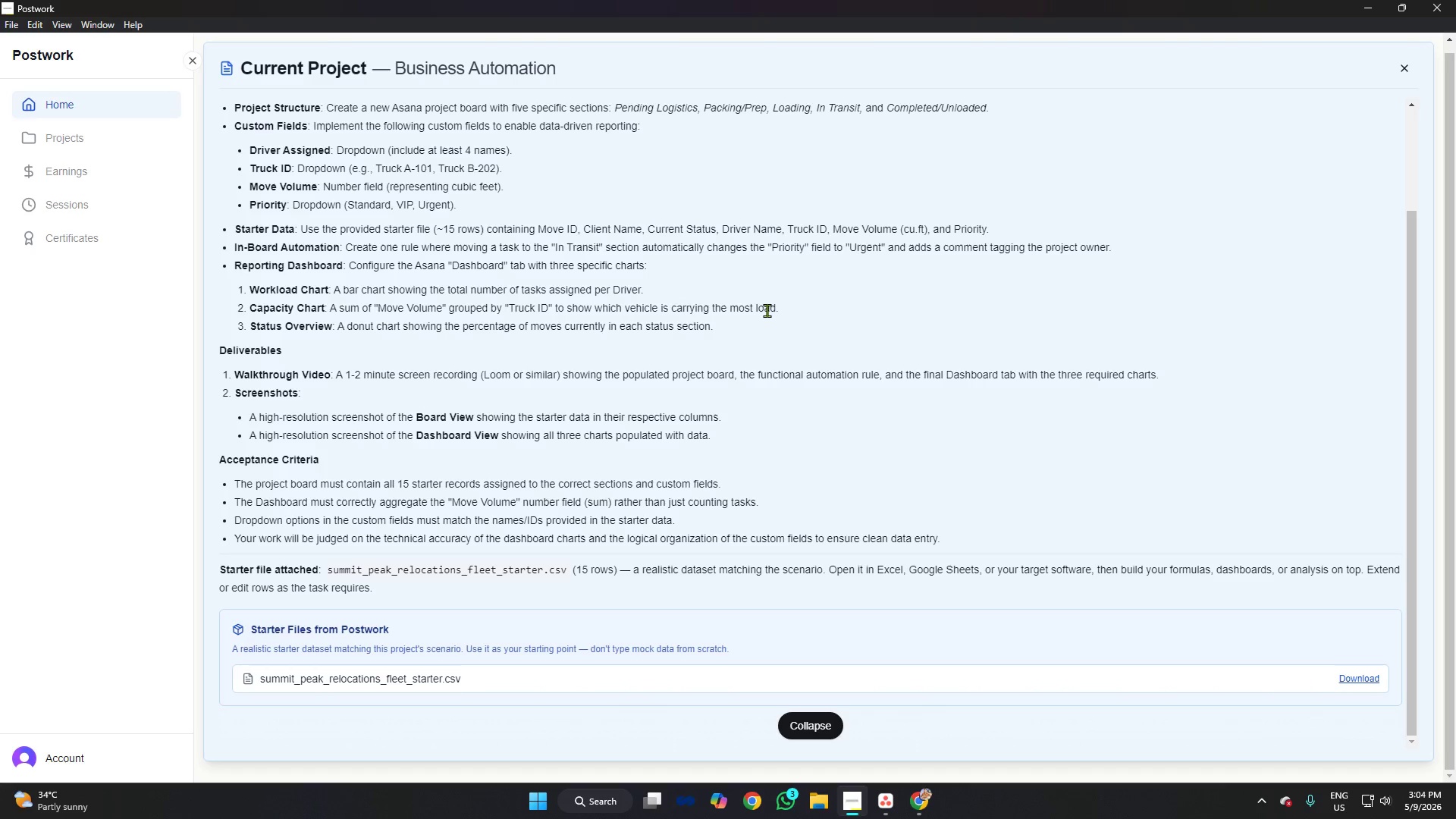 
left_click([891, 796])
 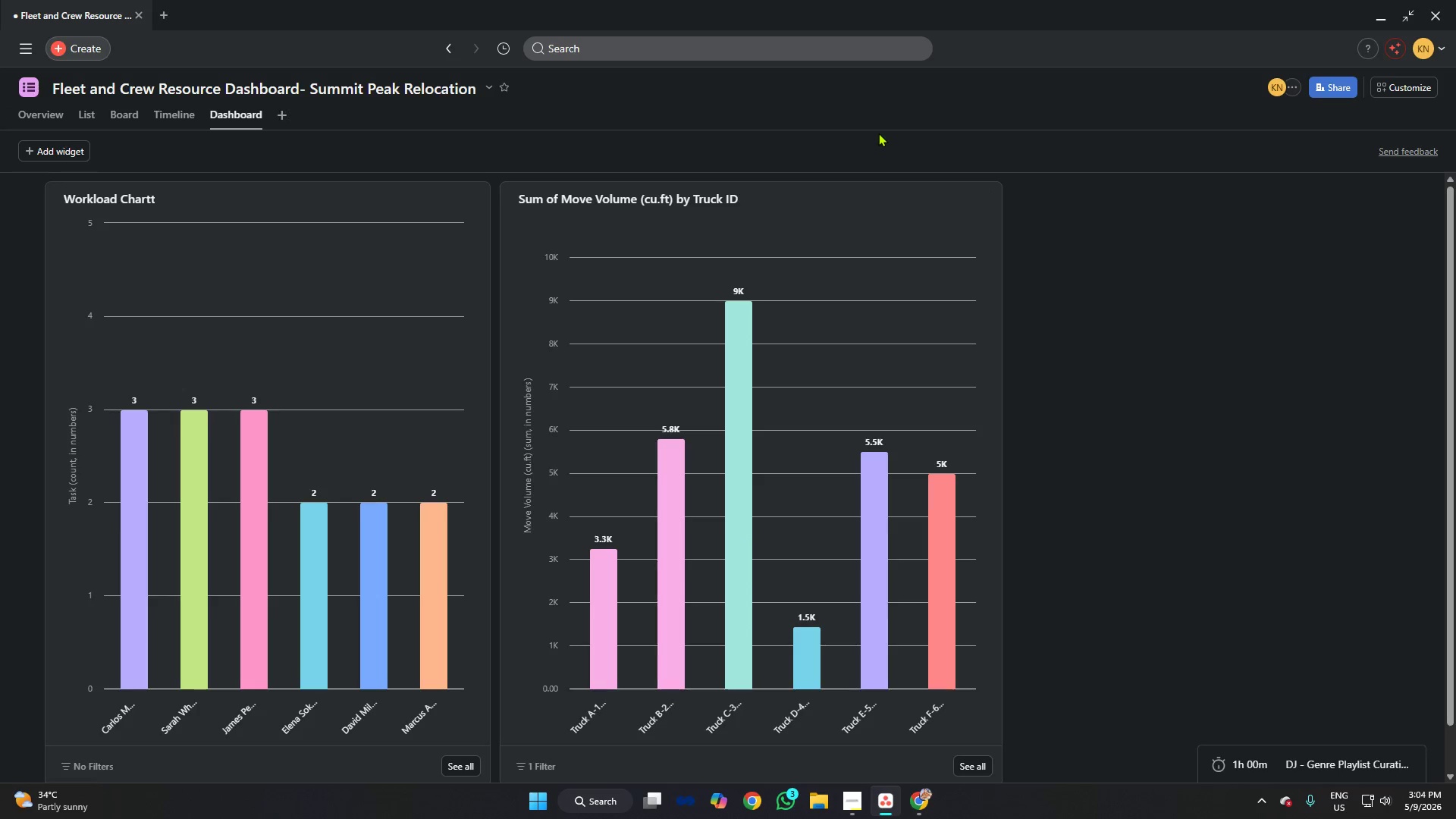 
wait(10.19)
 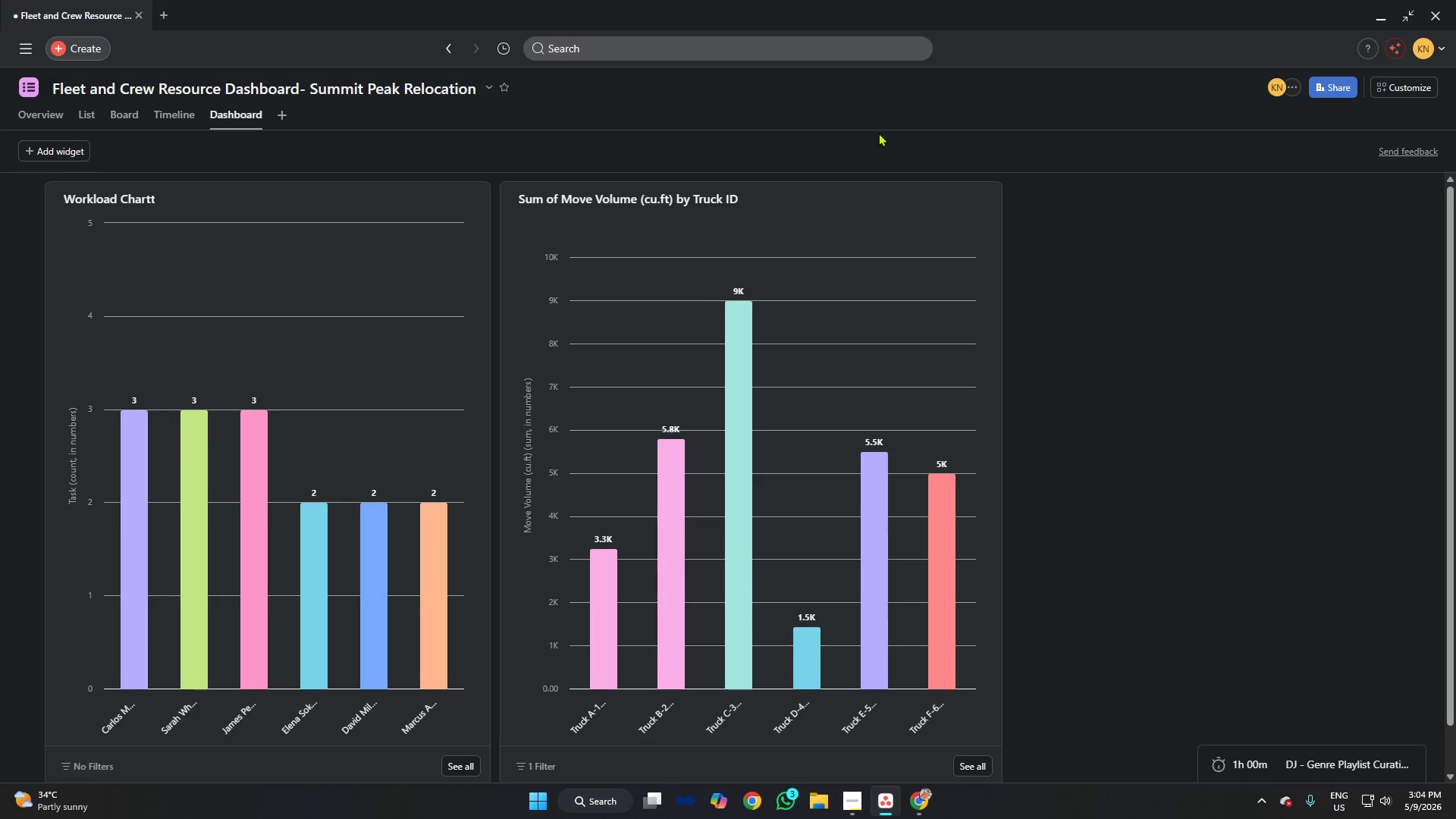 
left_click([960, 199])
 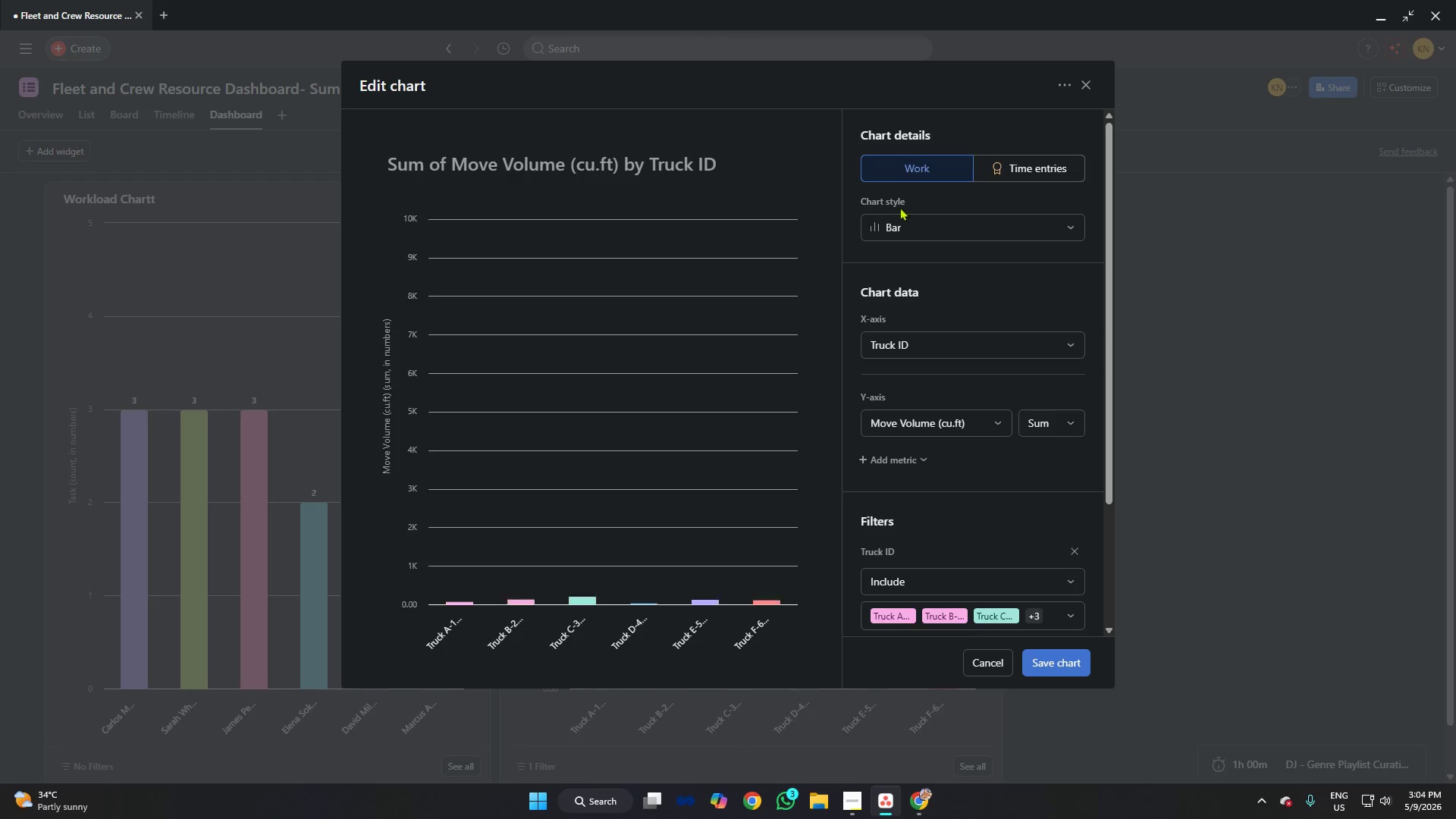 
left_click([896, 225])
 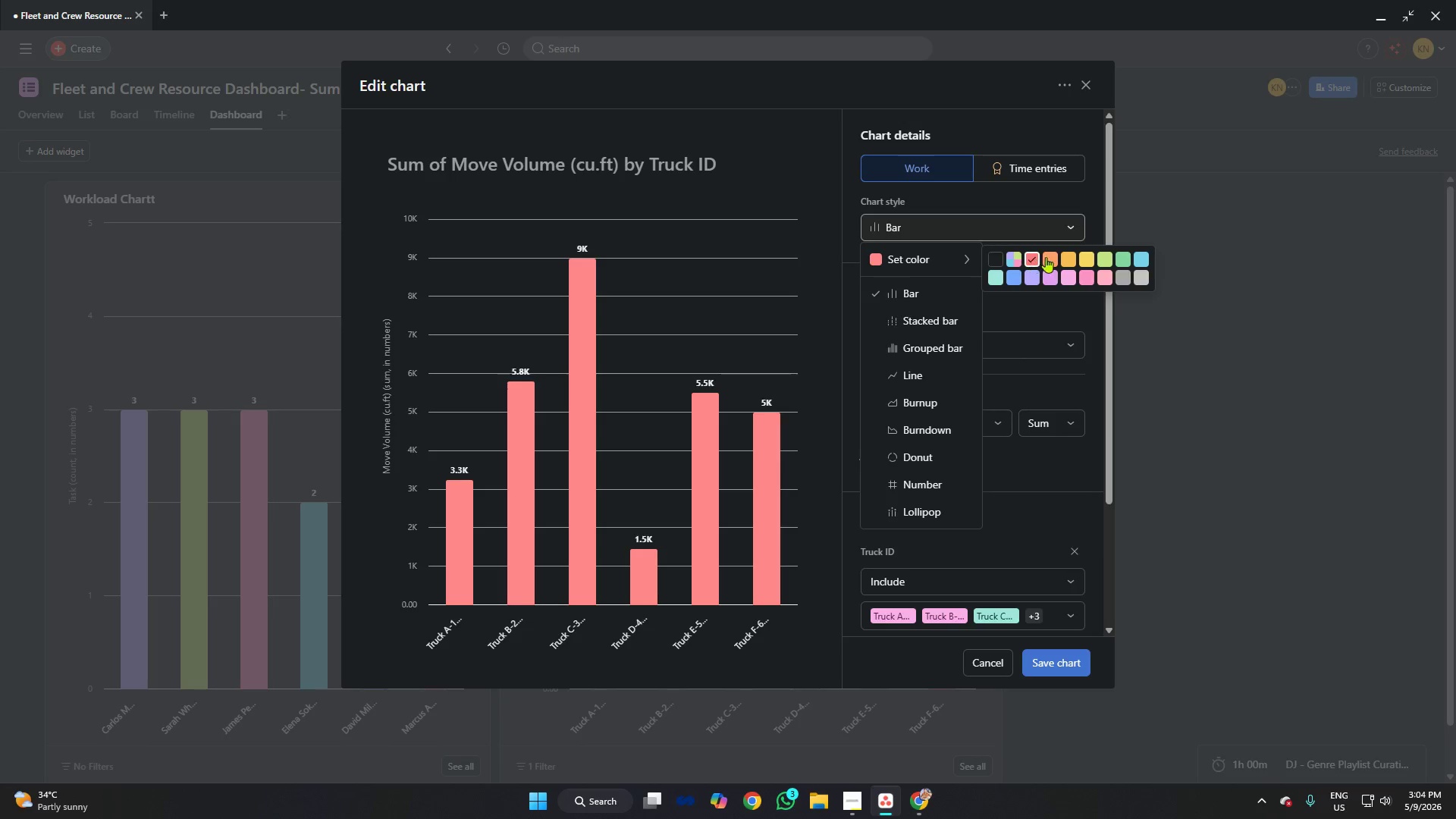 
left_click([1074, 257])
 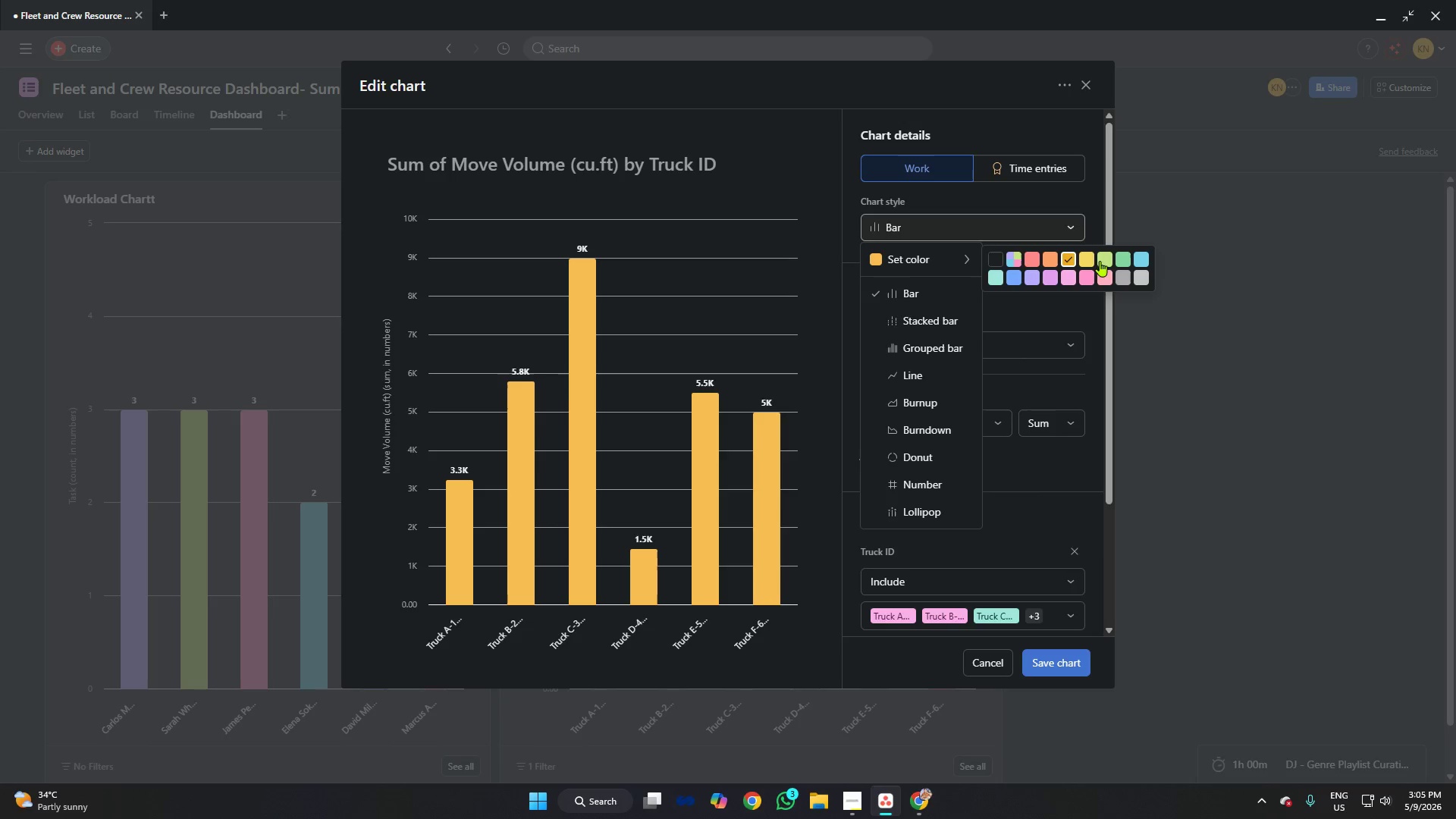 
left_click([1101, 253])
 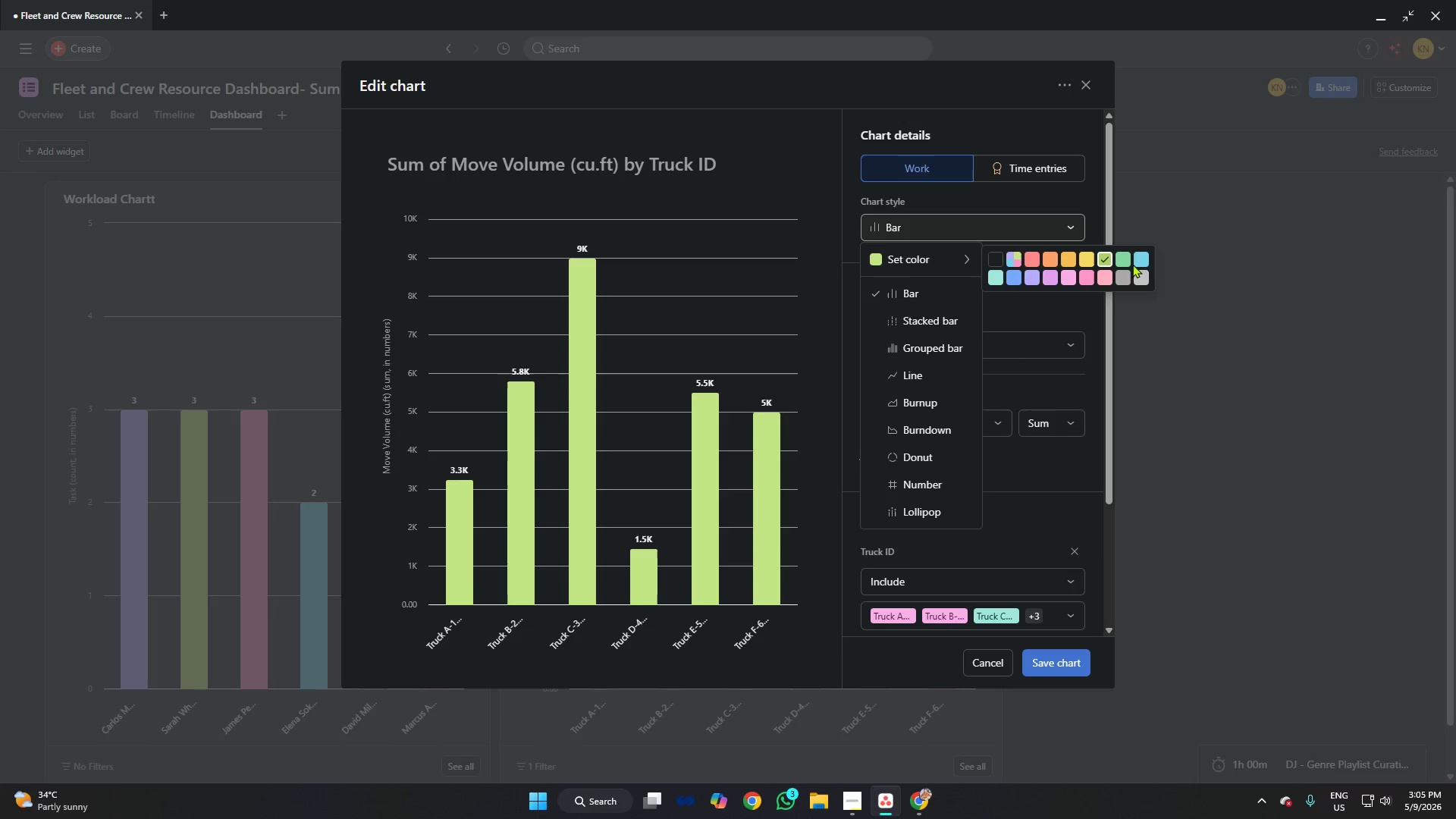 
left_click([1141, 257])
 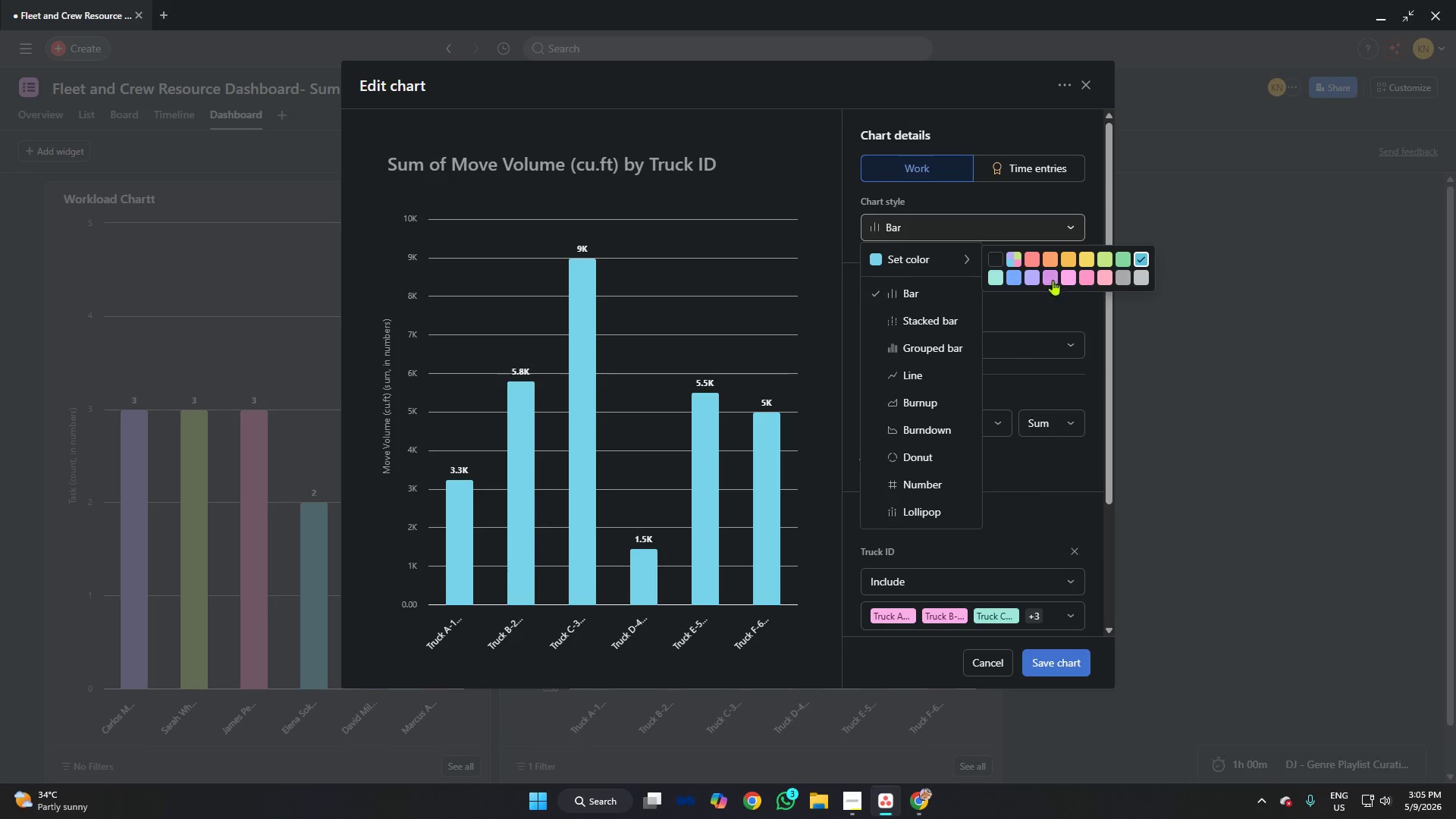 
left_click([1015, 275])
 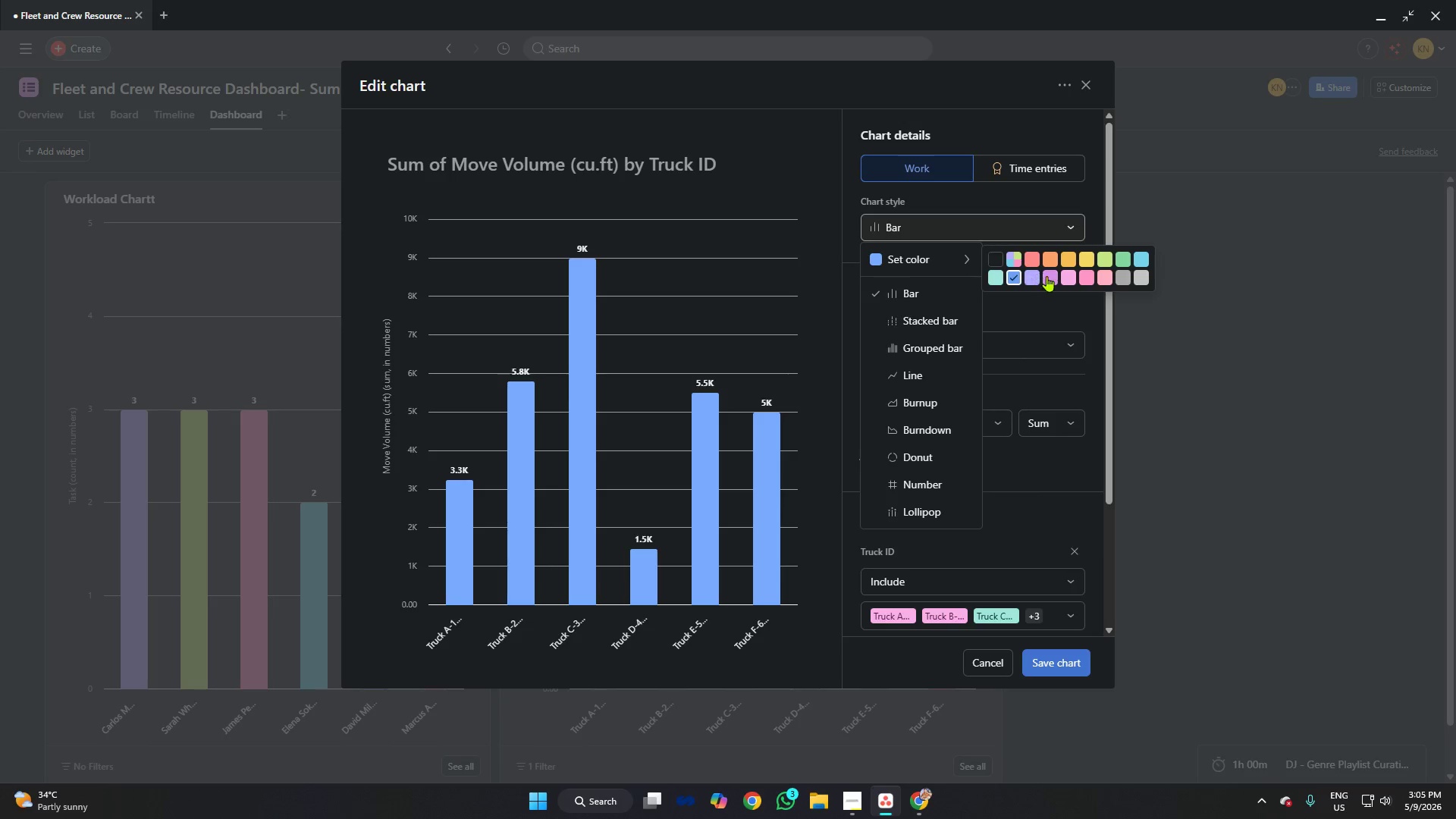 
left_click([1048, 276])
 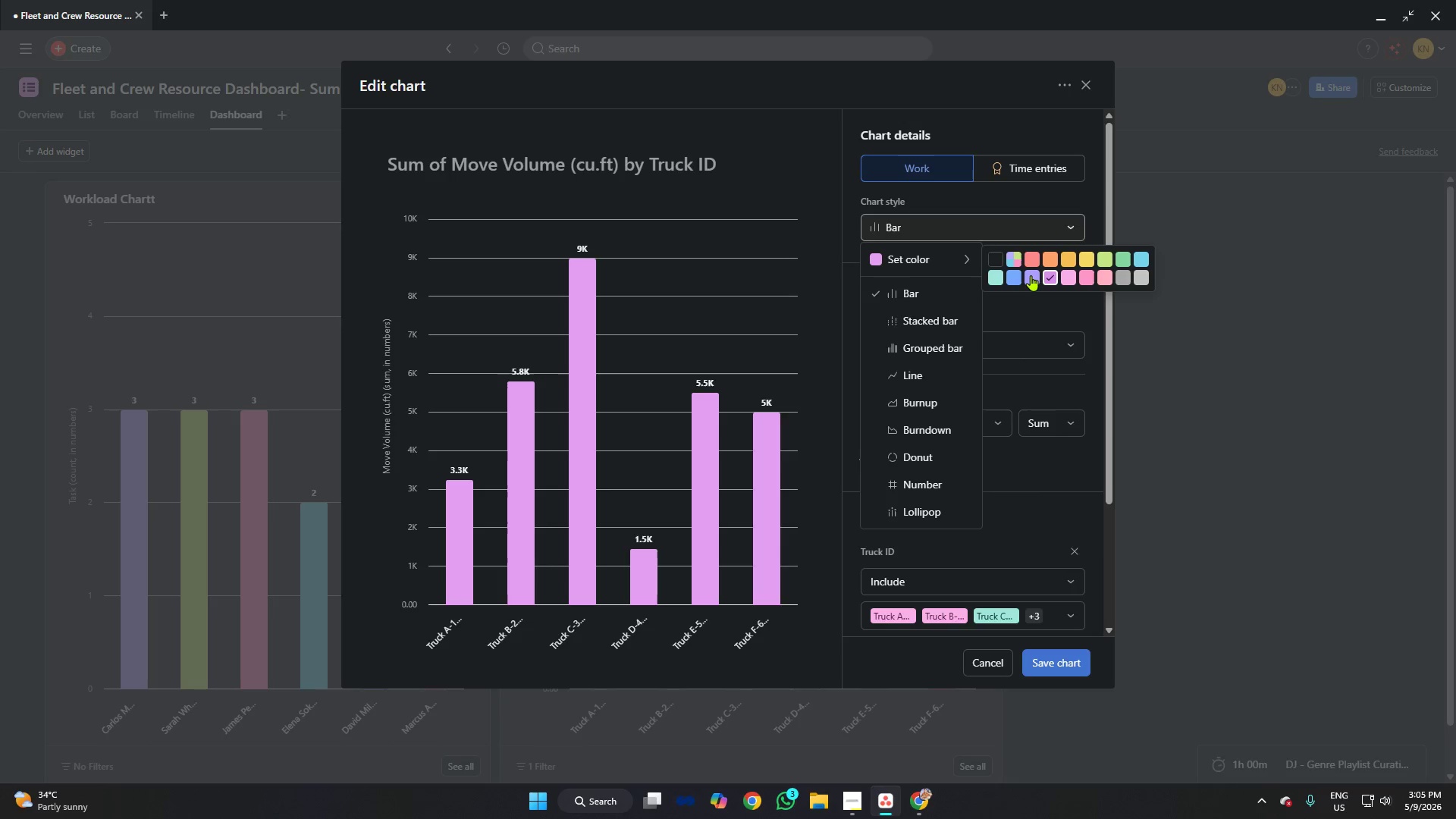 
left_click([1011, 275])
 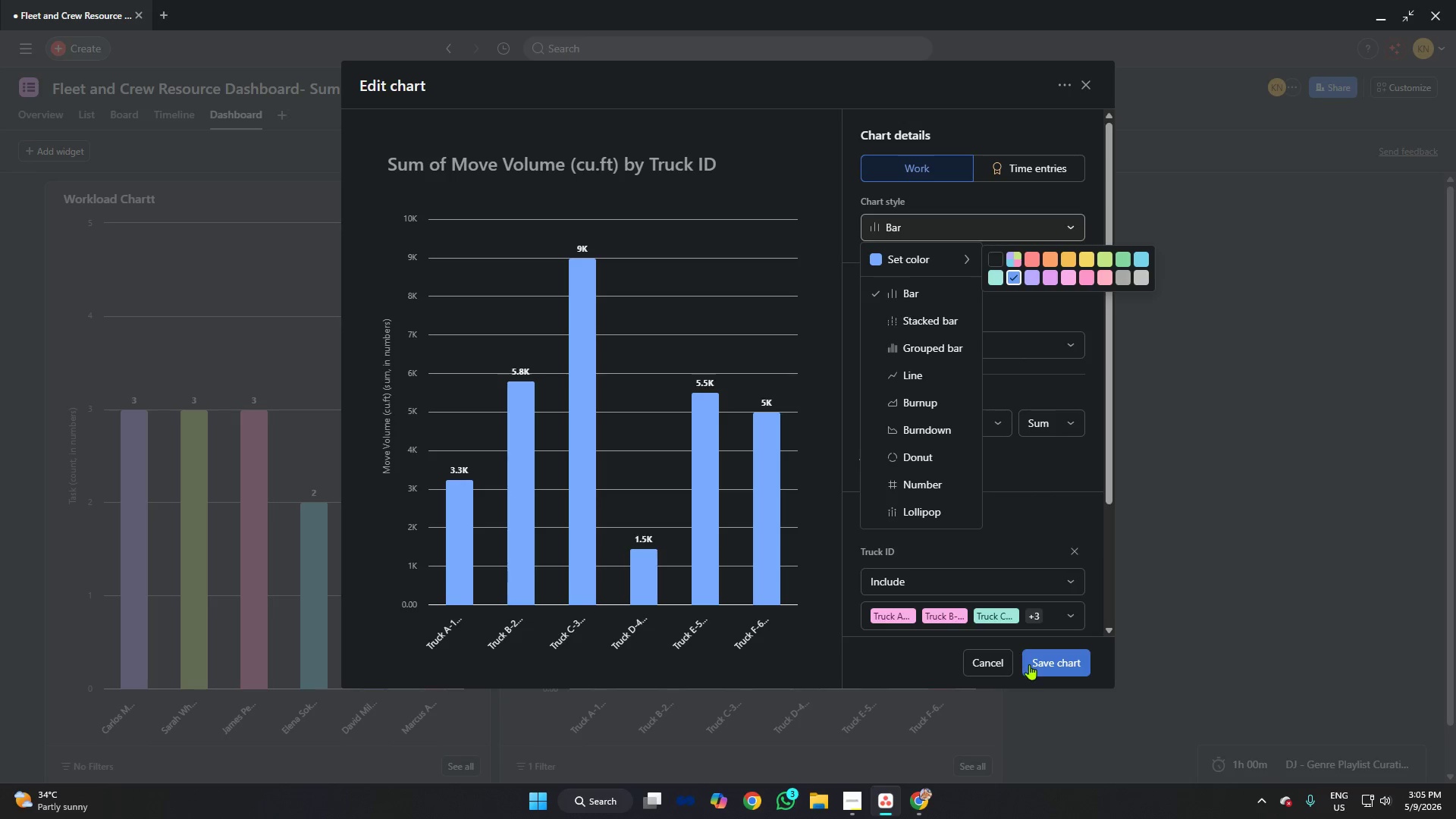 
left_click([1053, 664])